 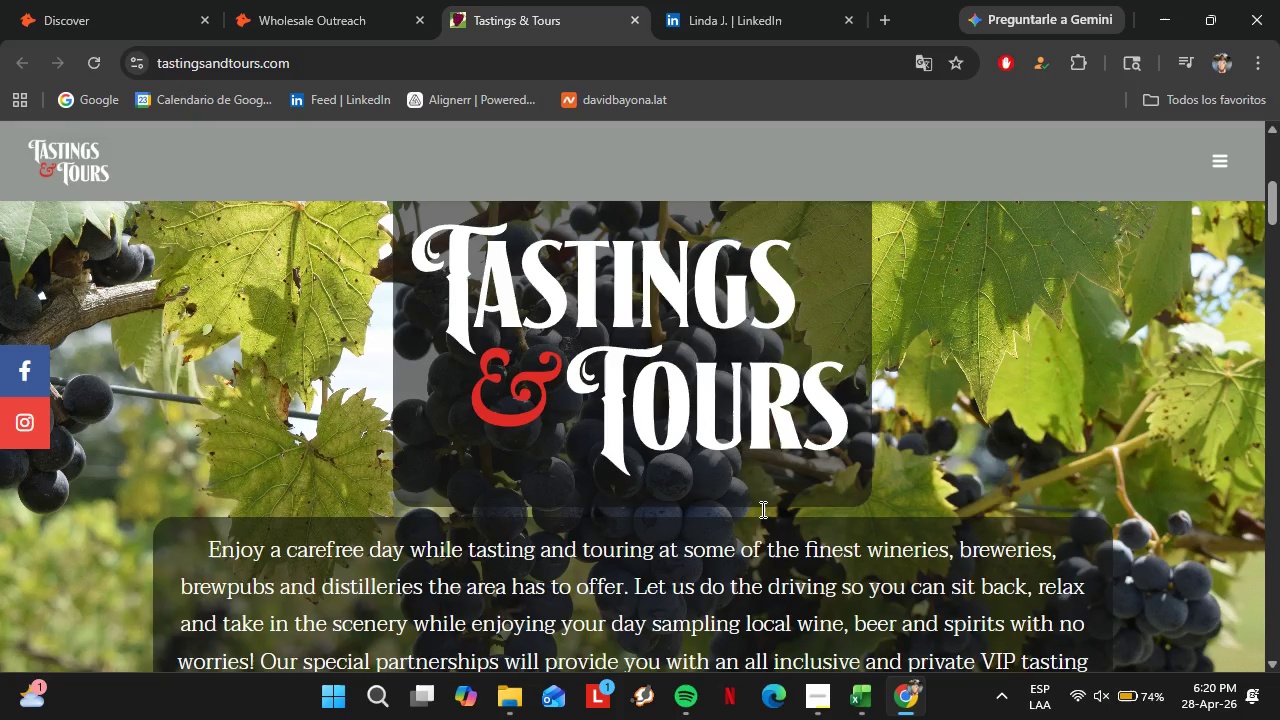 
scroll: coordinate [675, 442], scroll_direction: down, amount: 4.0
 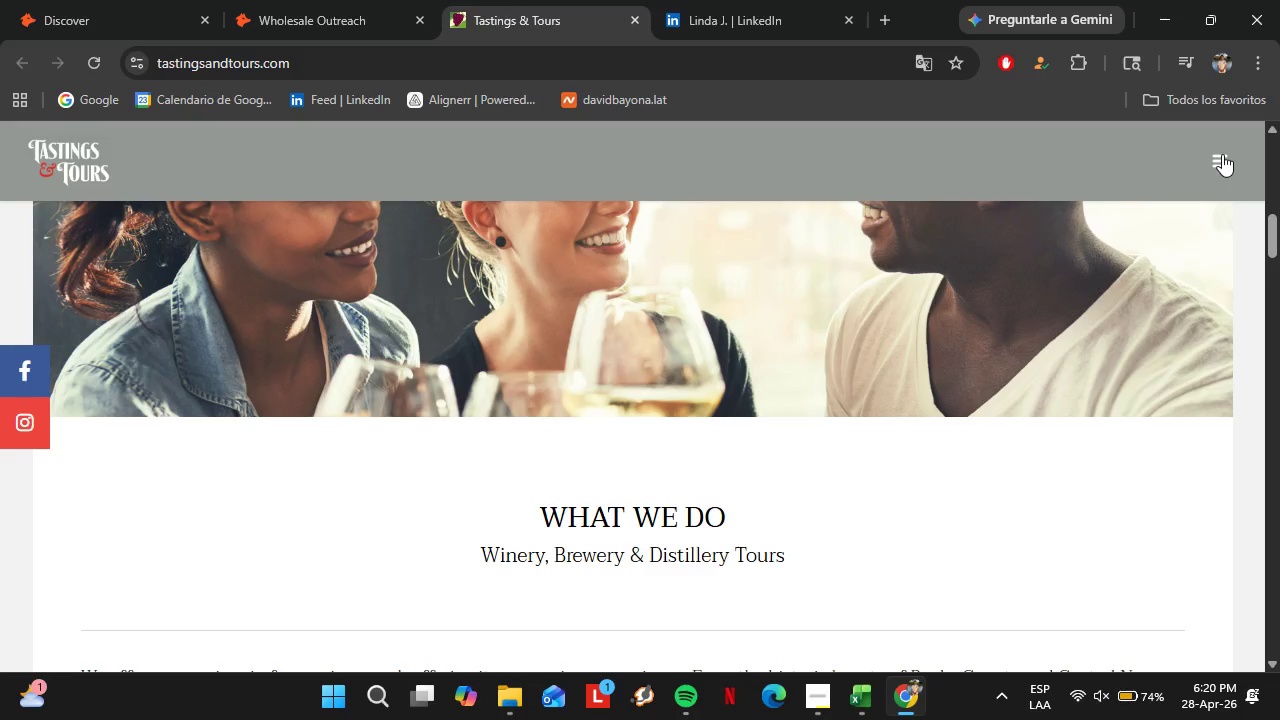 
left_click([819, 491])
 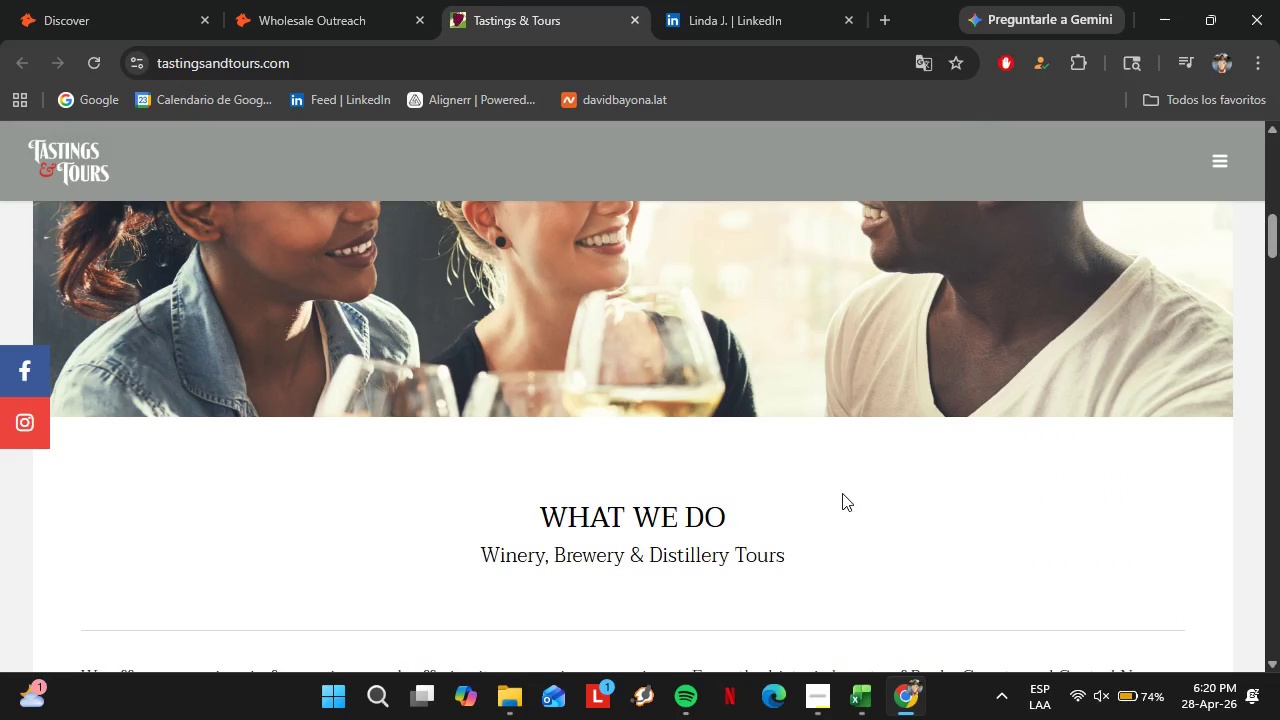 
scroll: coordinate [628, 483], scroll_direction: down, amount: 14.0
 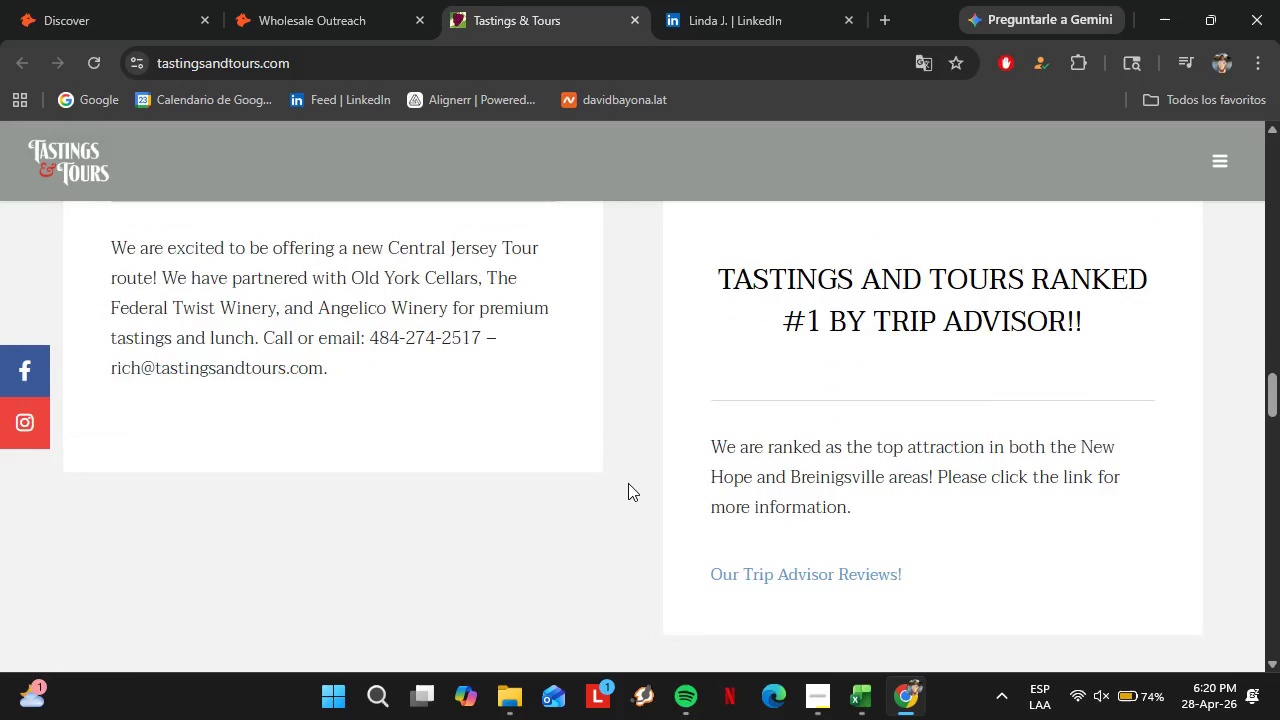 
scroll: coordinate [672, 485], scroll_direction: up, amount: 12.0
 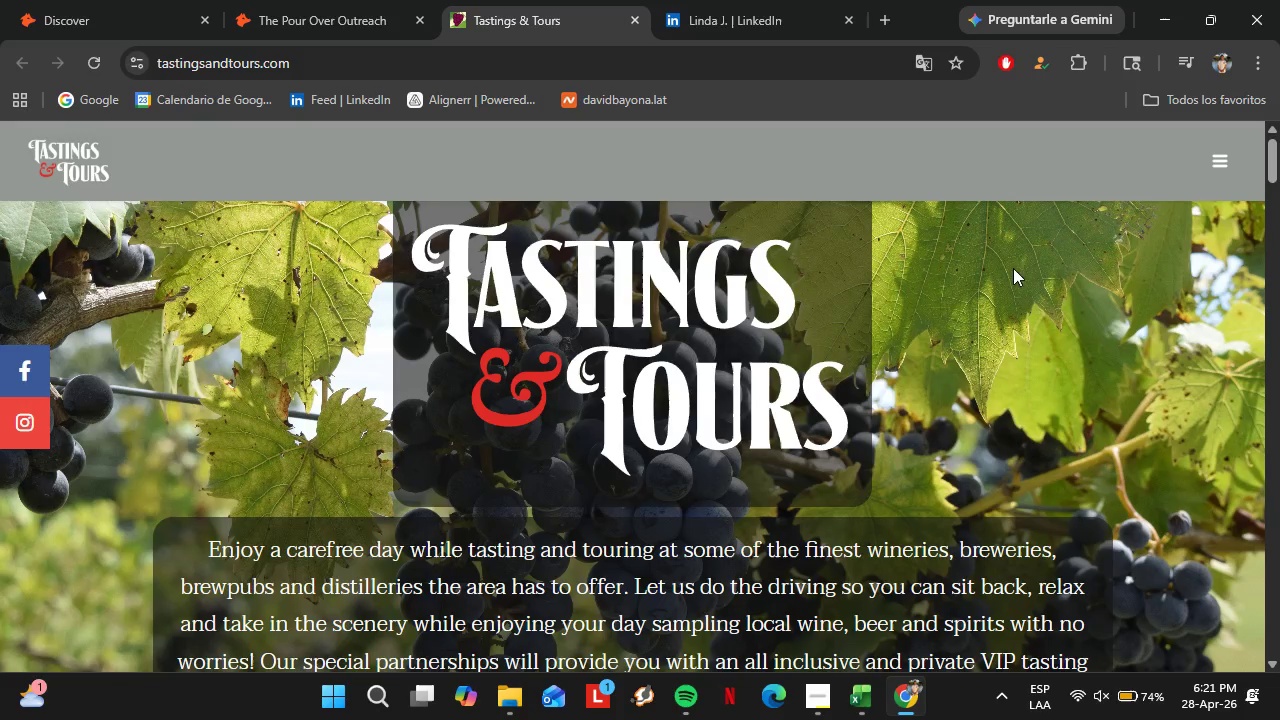 
left_click([1215, 163])
 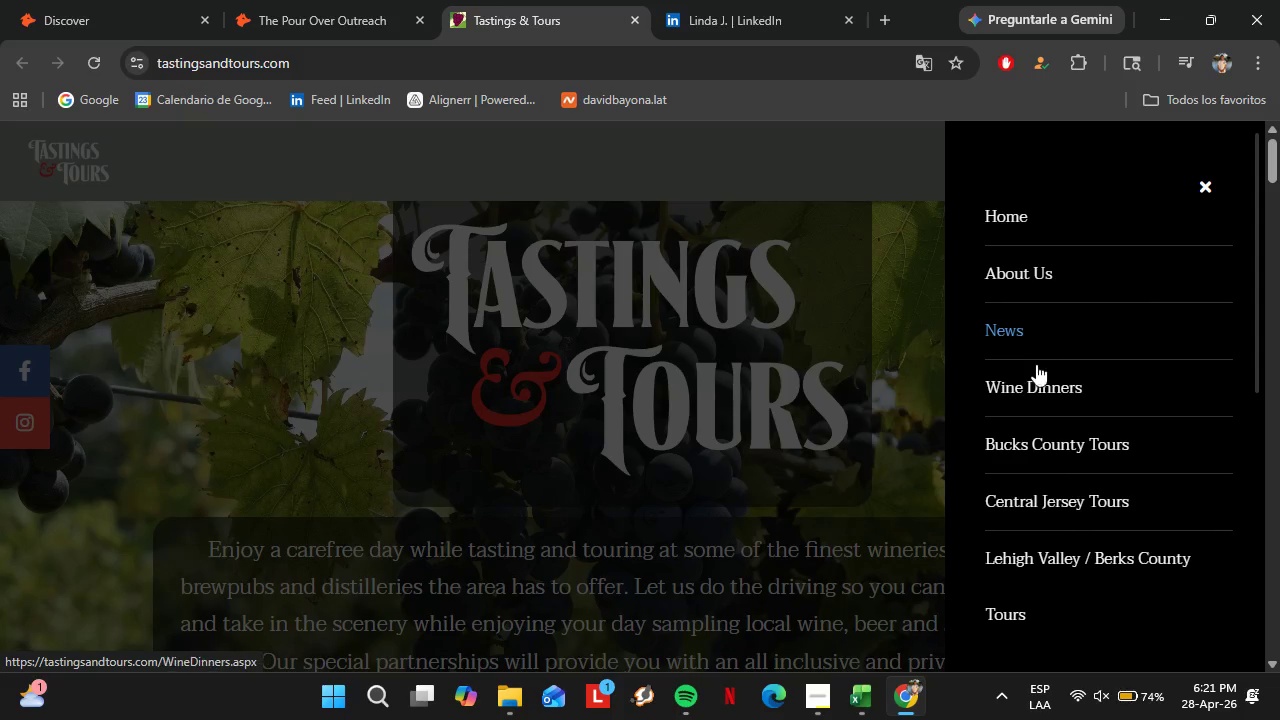 
left_click([1034, 384])
 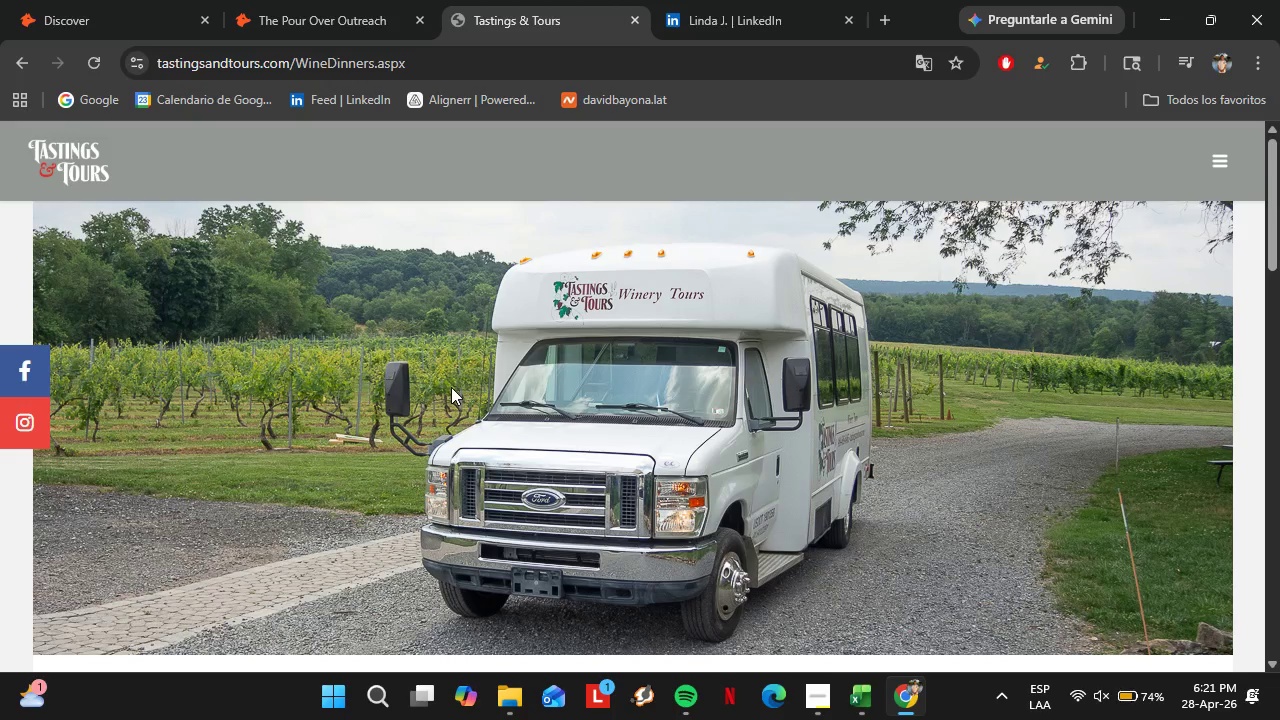 
scroll: coordinate [455, 386], scroll_direction: down, amount: 4.0
 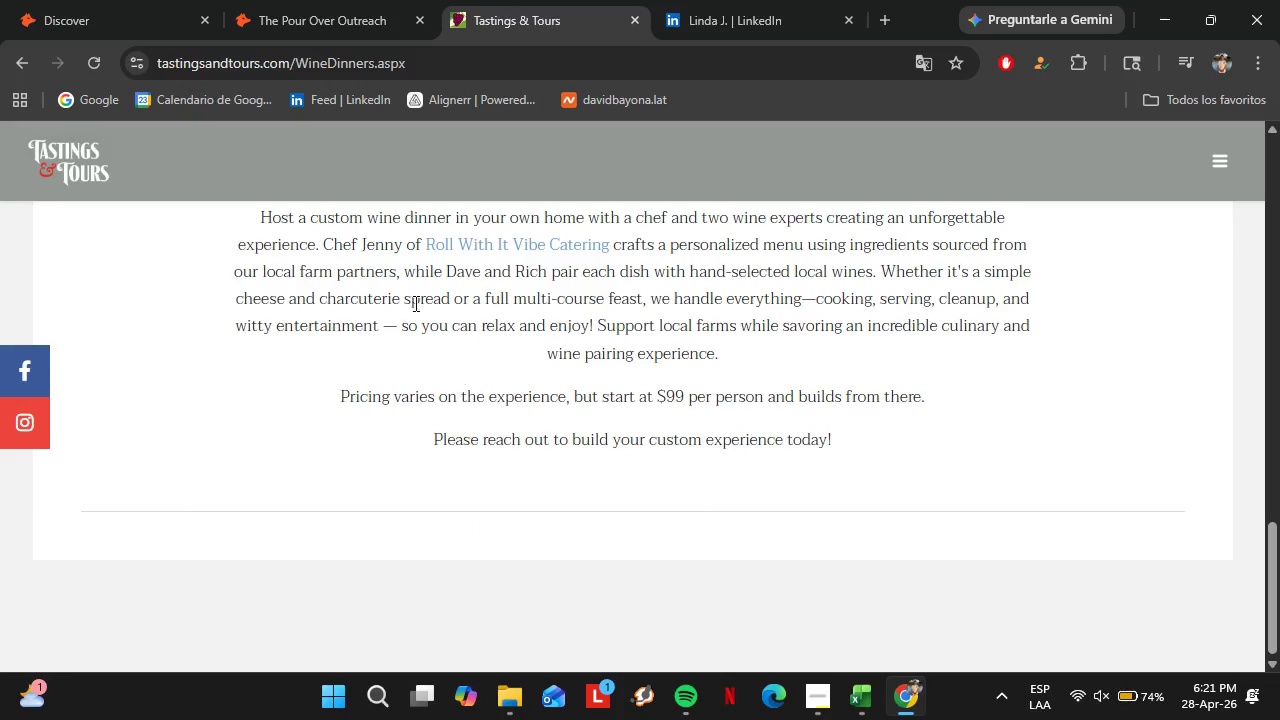 
scroll: coordinate [411, 436], scroll_direction: up, amount: 2.0
 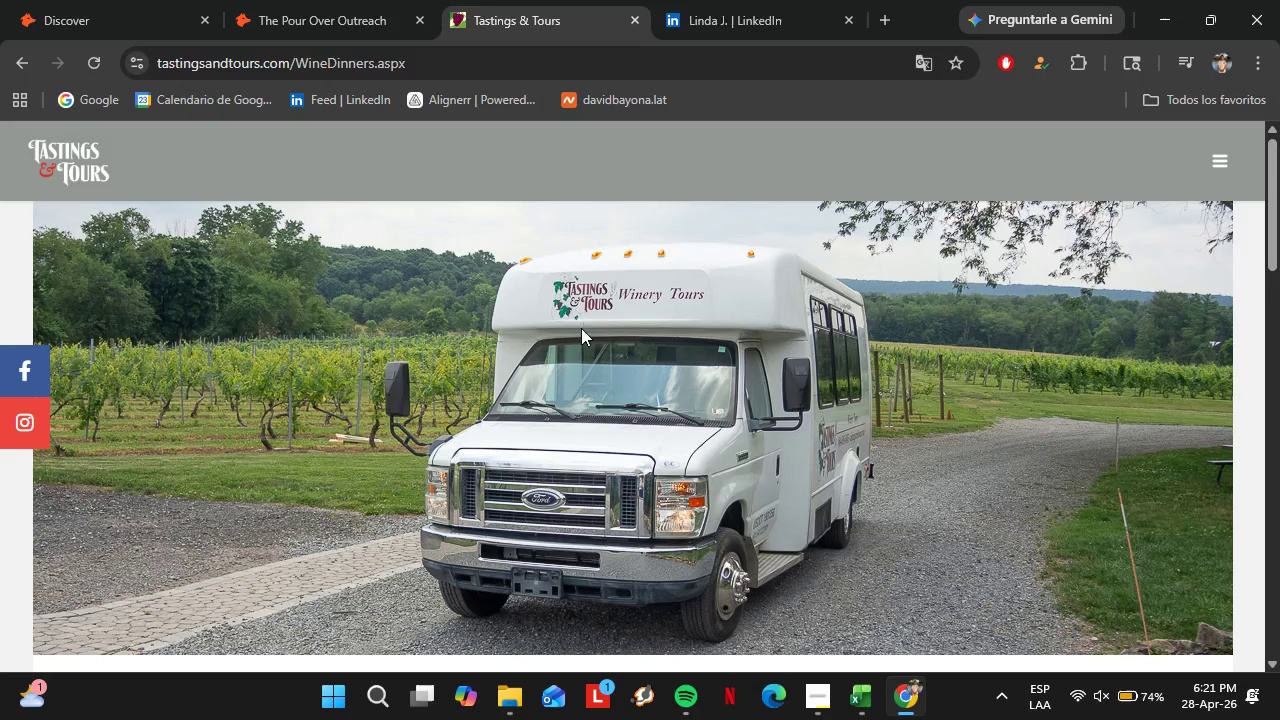 
left_click([1209, 158])
 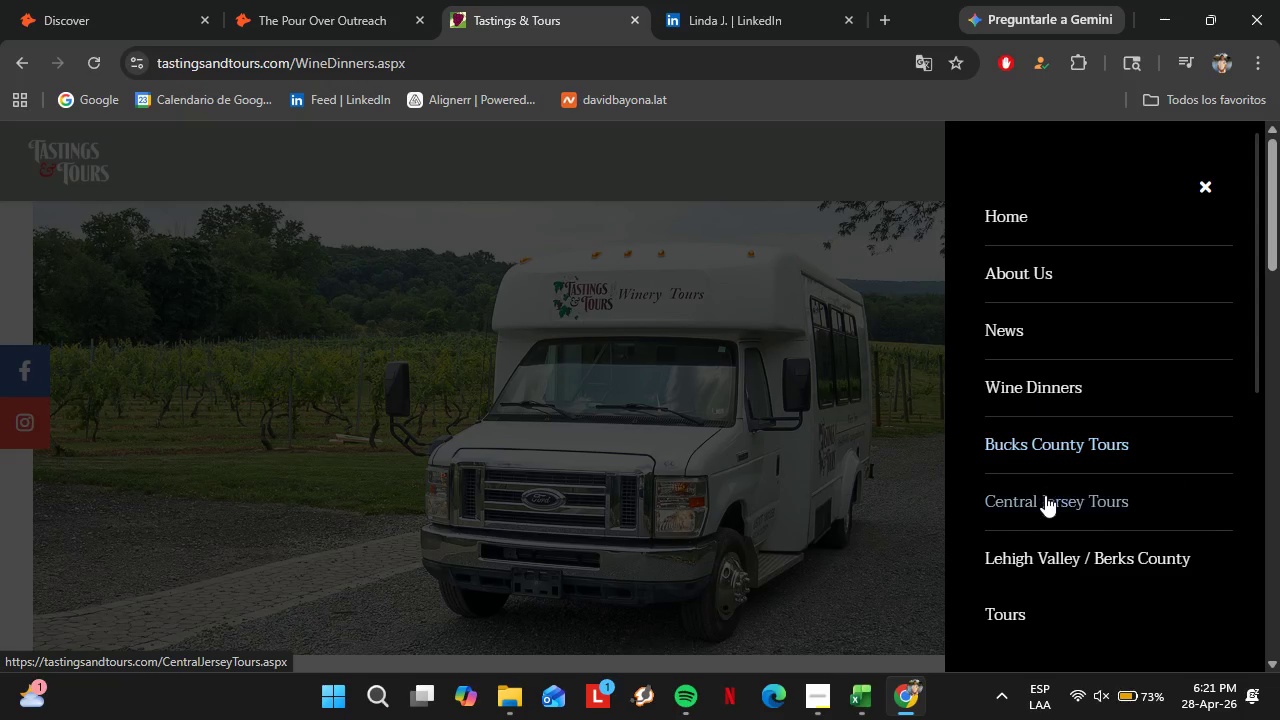 
scroll: coordinate [1032, 423], scroll_direction: down, amount: 6.0
 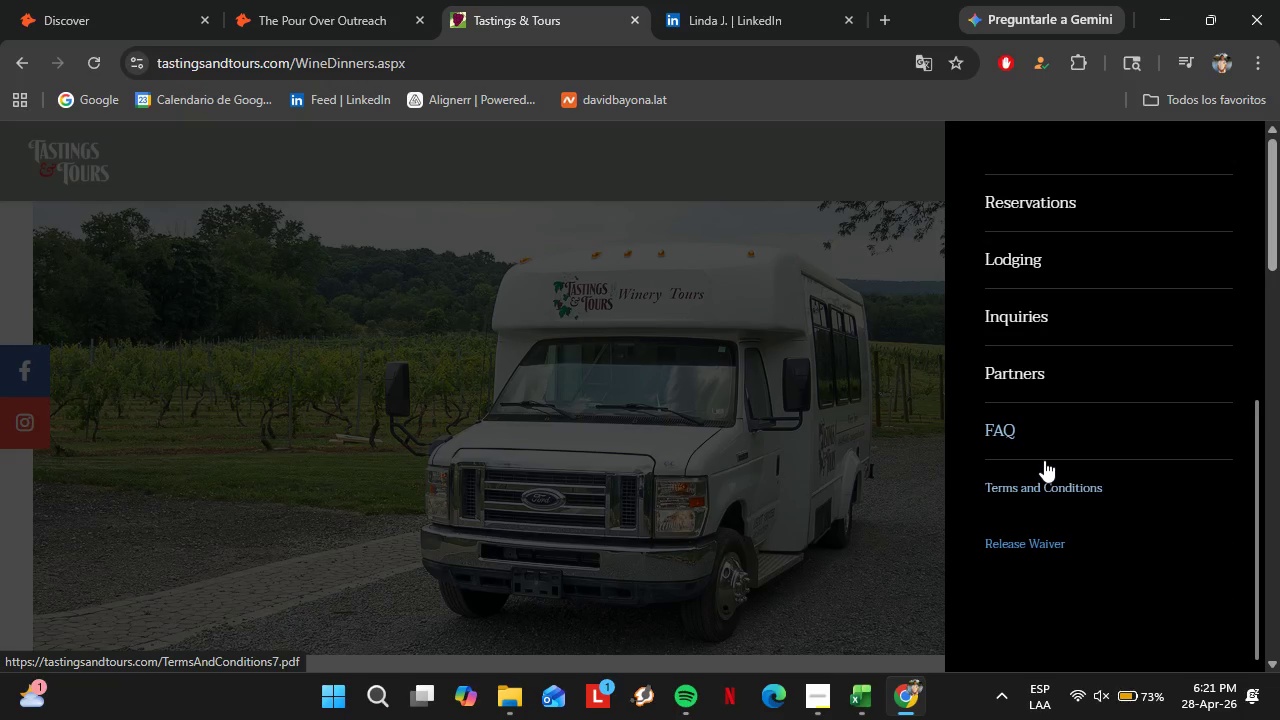 
scroll: coordinate [1044, 461], scroll_direction: up, amount: 5.0
 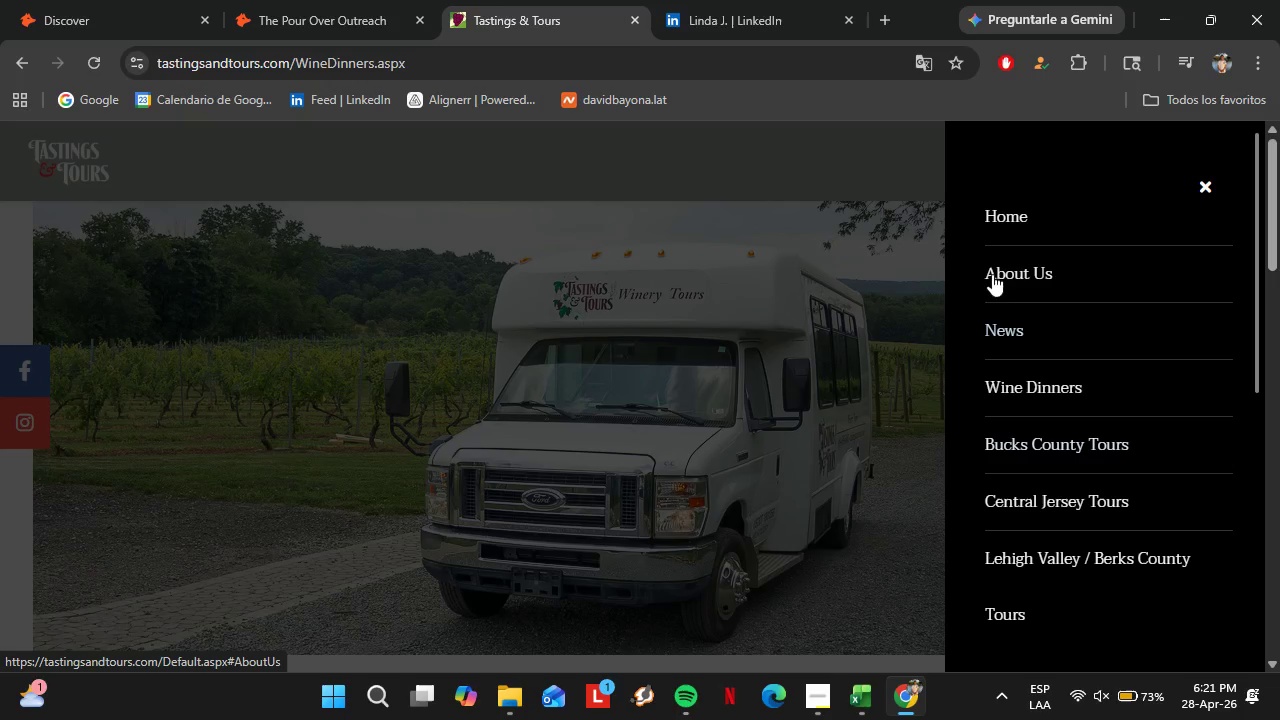 
left_click([994, 219])
 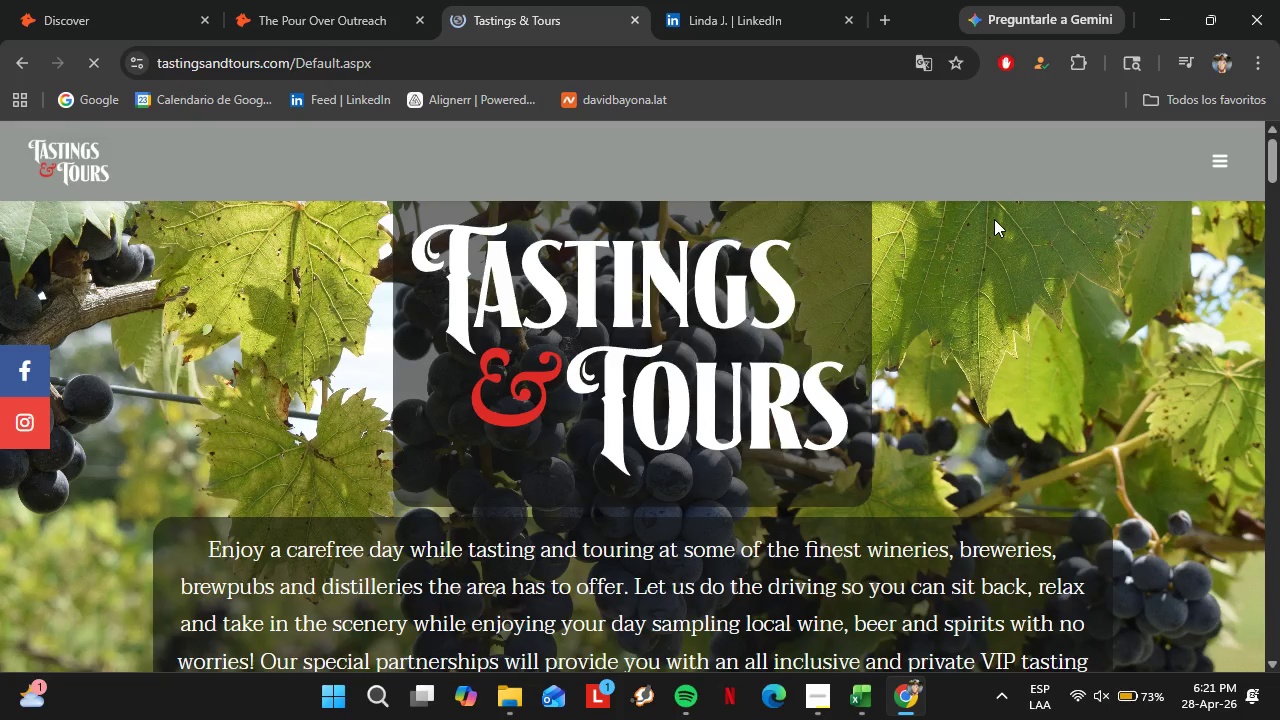 
wait(5.84)
 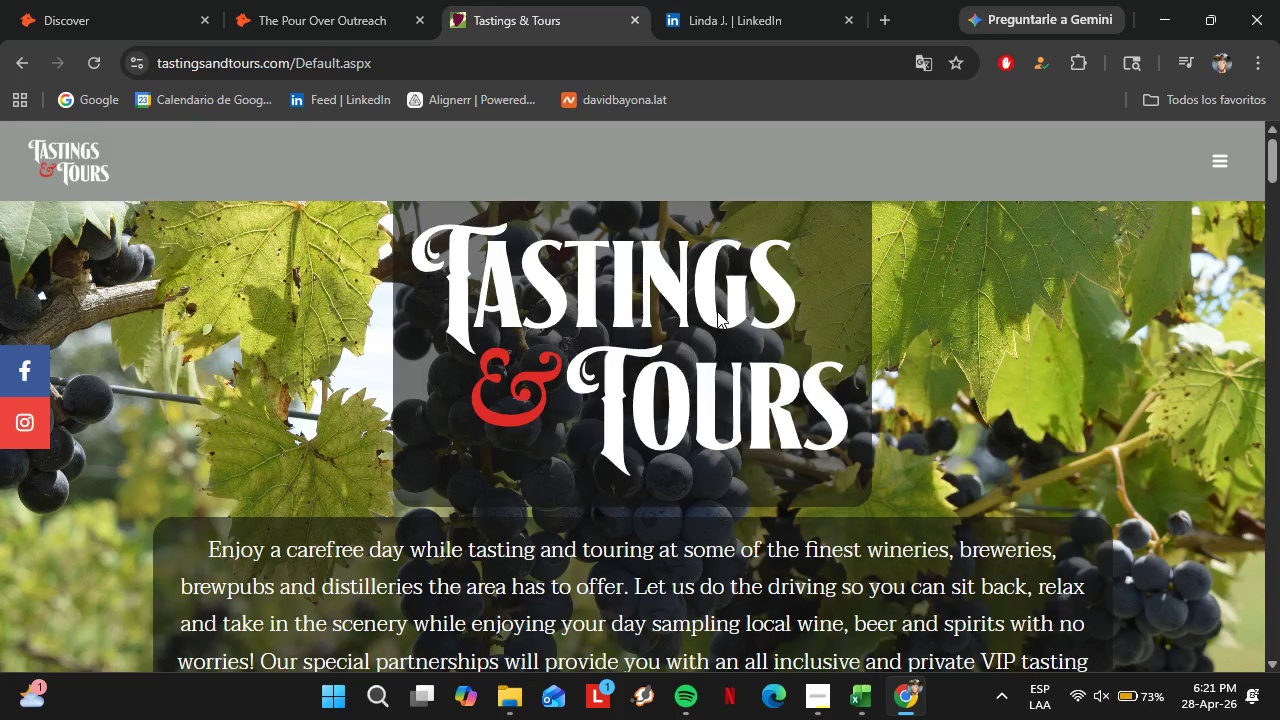 
left_click_drag(start_coordinate=[1272, 197], to_coordinate=[1271, 205])
 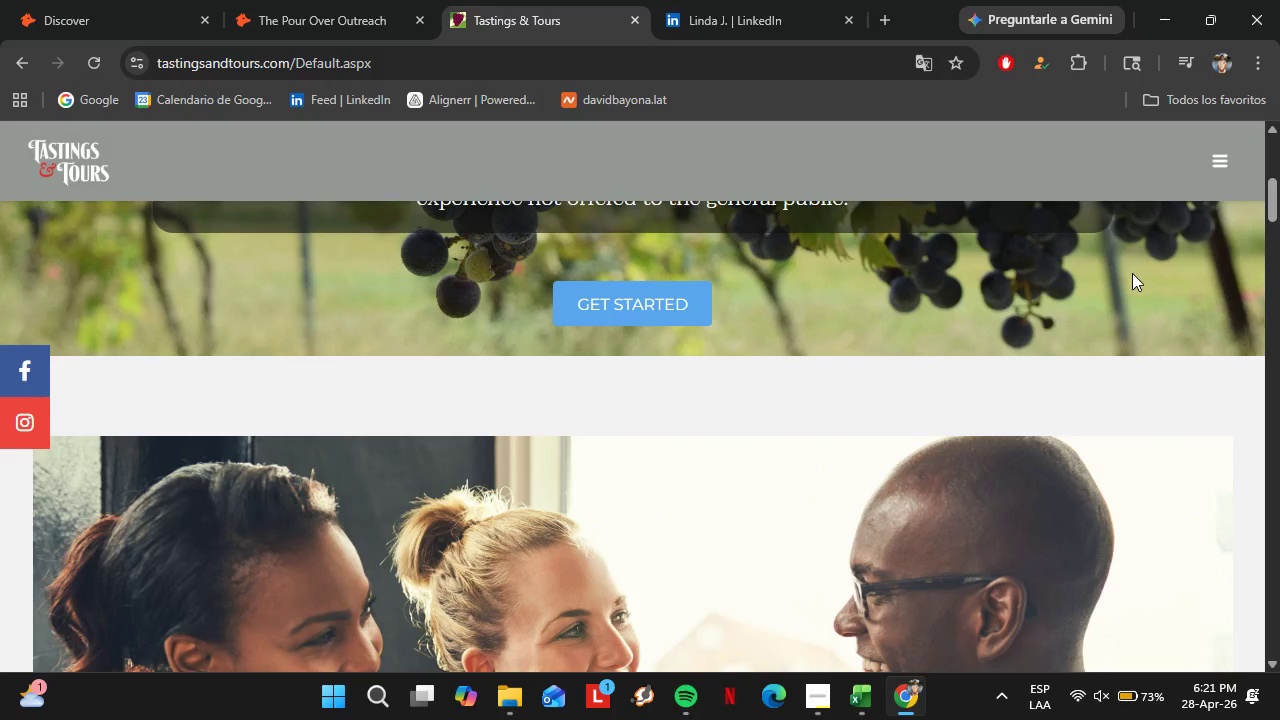 
scroll: coordinate [522, 488], scroll_direction: down, amount: 4.0
 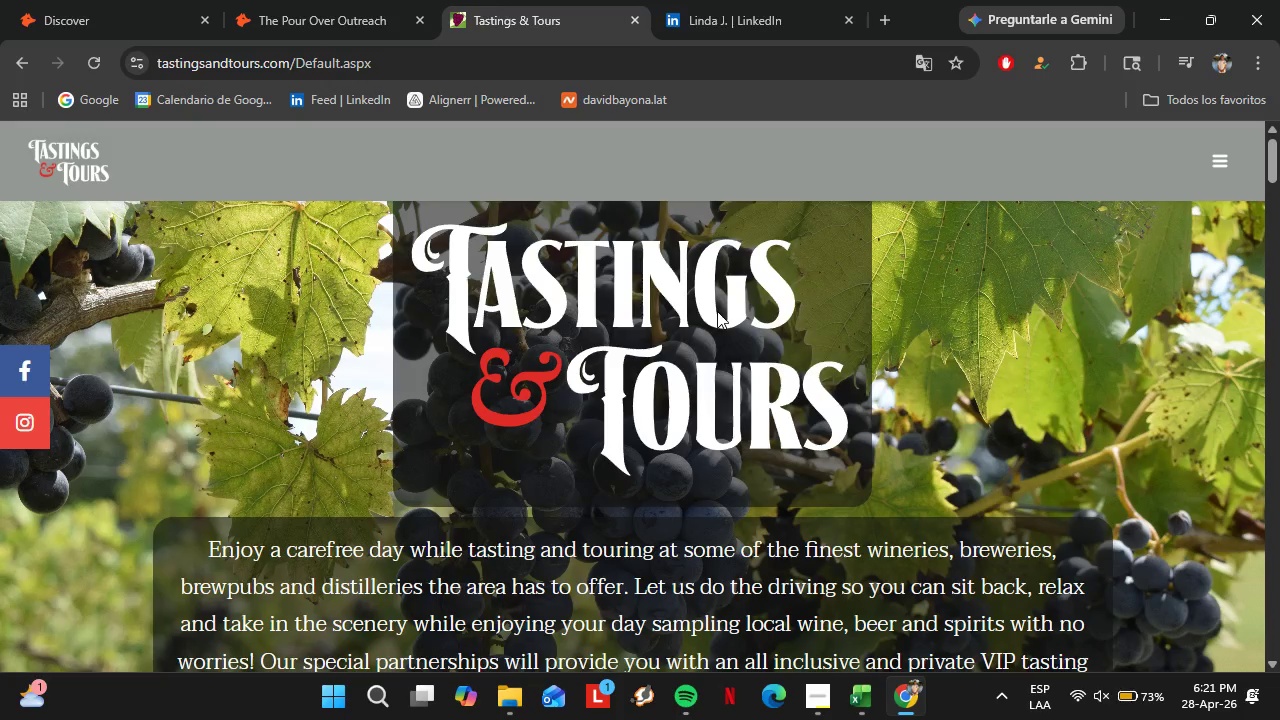 
left_click([593, 294])
 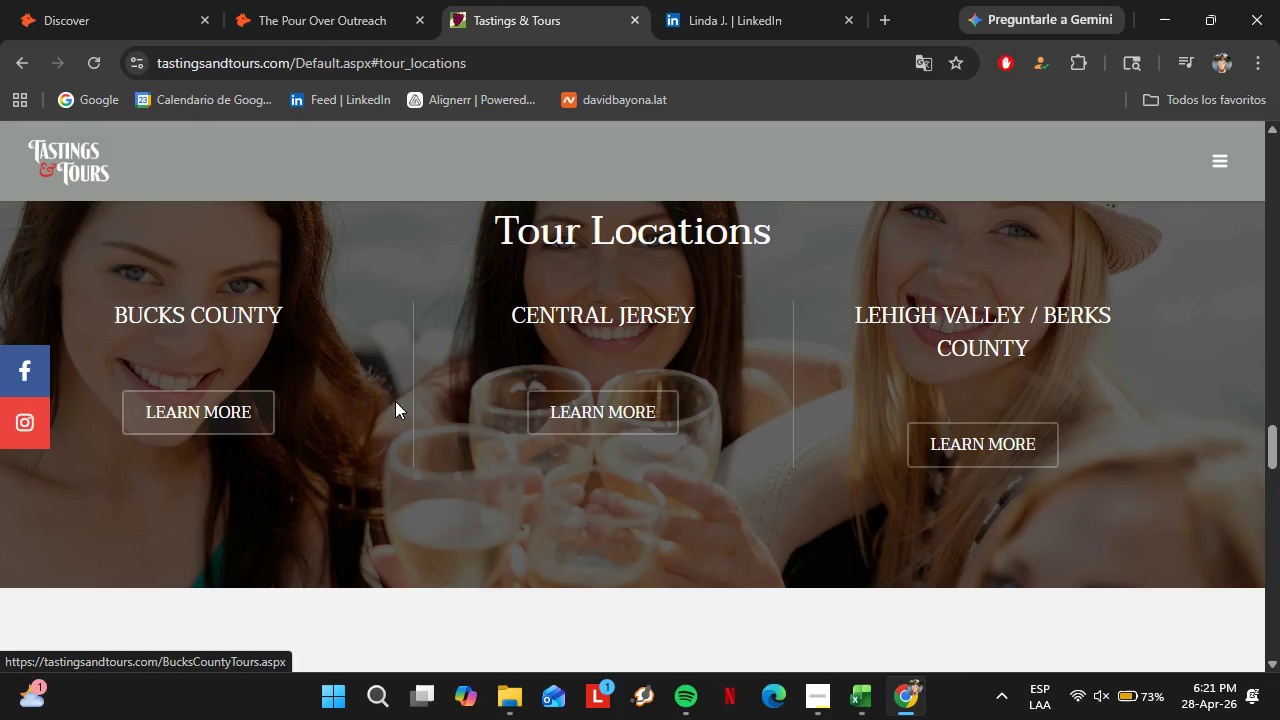 
scroll: coordinate [1112, 321], scroll_direction: up, amount: 4.0
 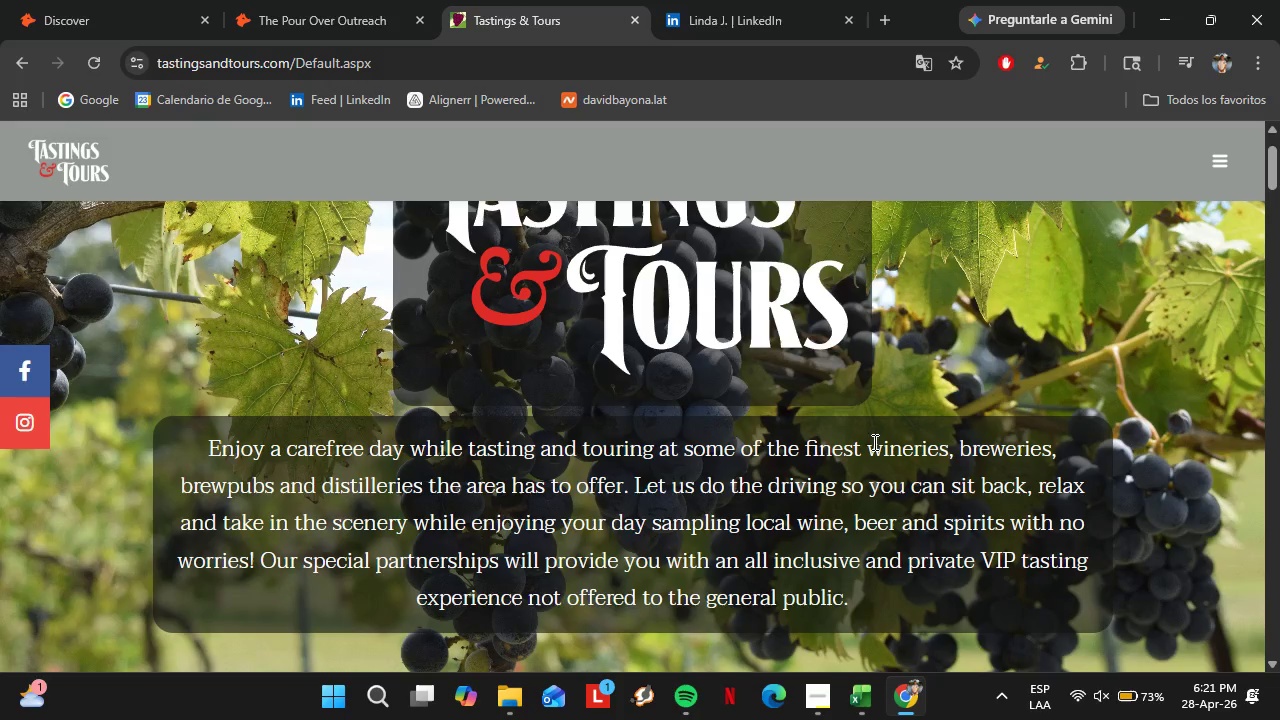 
scroll: coordinate [774, 452], scroll_direction: down, amount: 4.0
 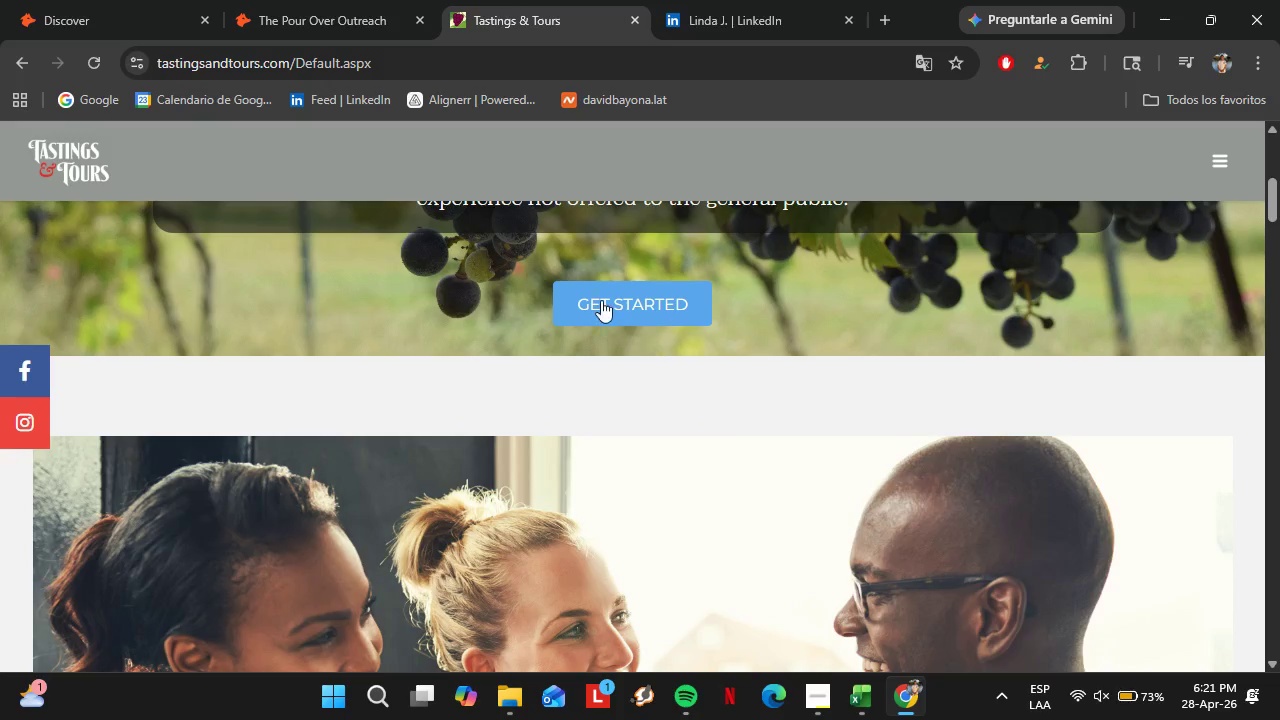 
scroll: coordinate [717, 405], scroll_direction: up, amount: 3.0
 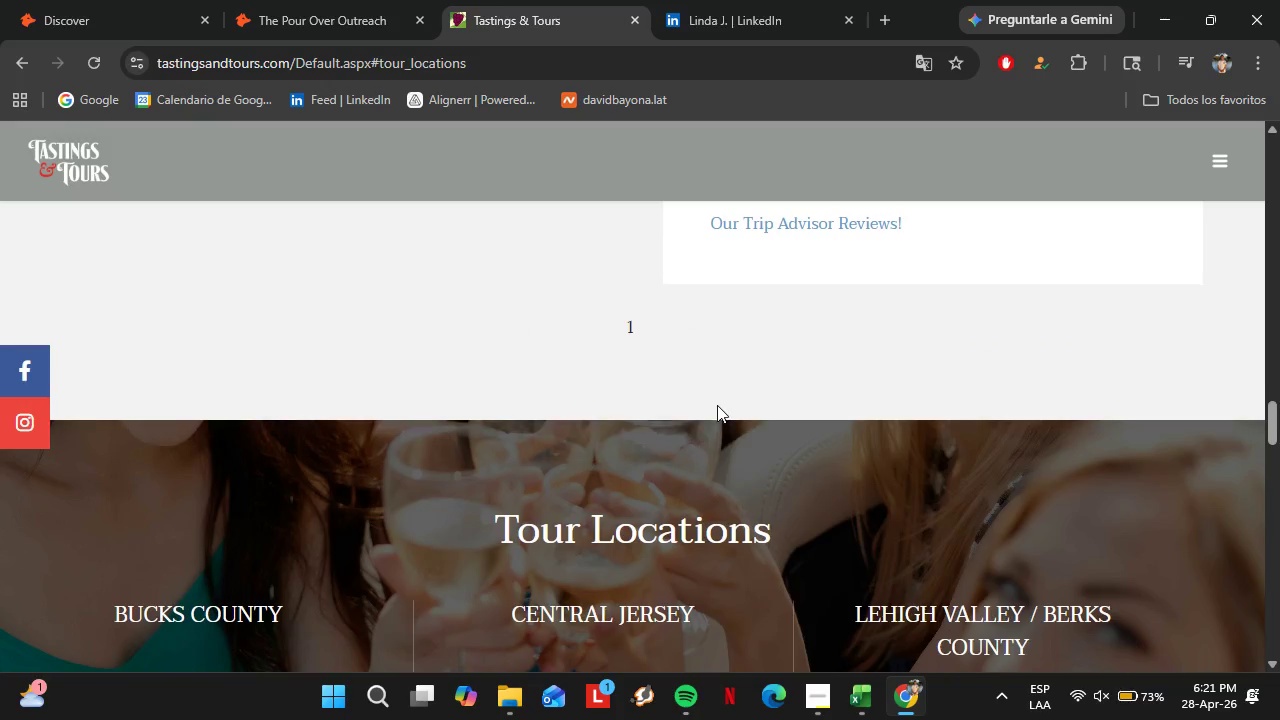 
scroll: coordinate [647, 472], scroll_direction: down, amount: 13.0
 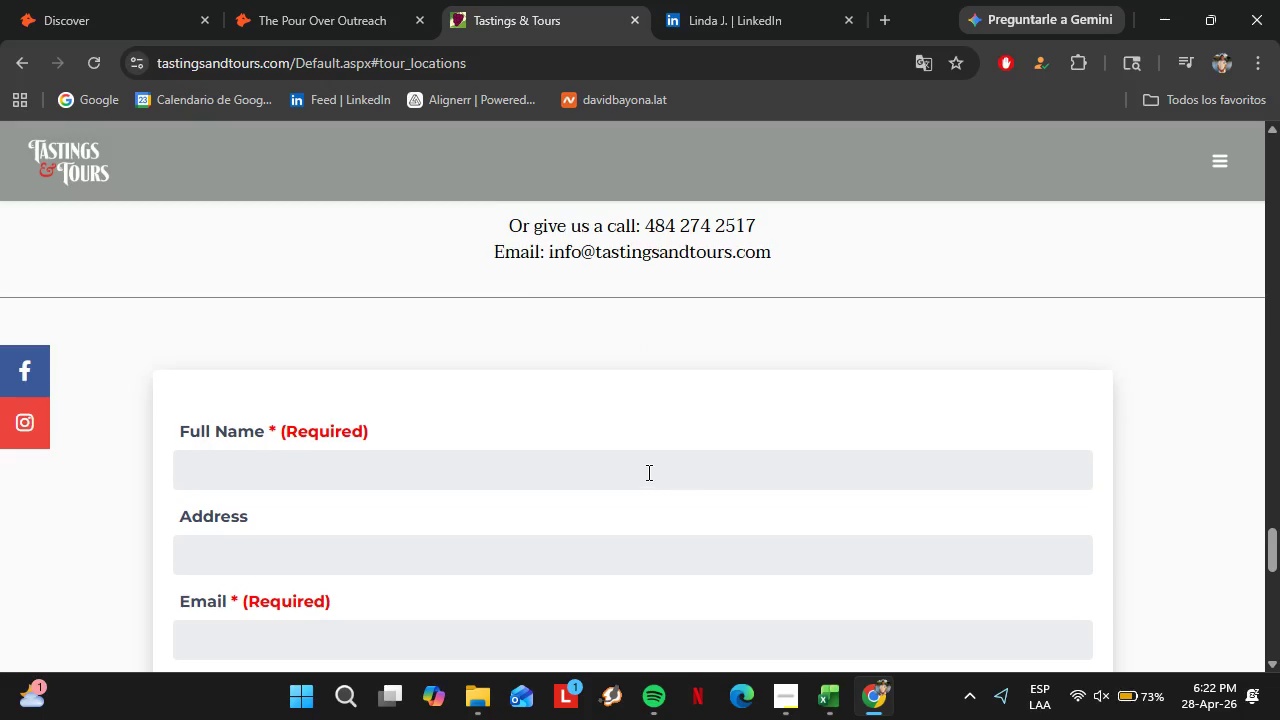 
scroll: coordinate [648, 472], scroll_direction: up, amount: 11.0
 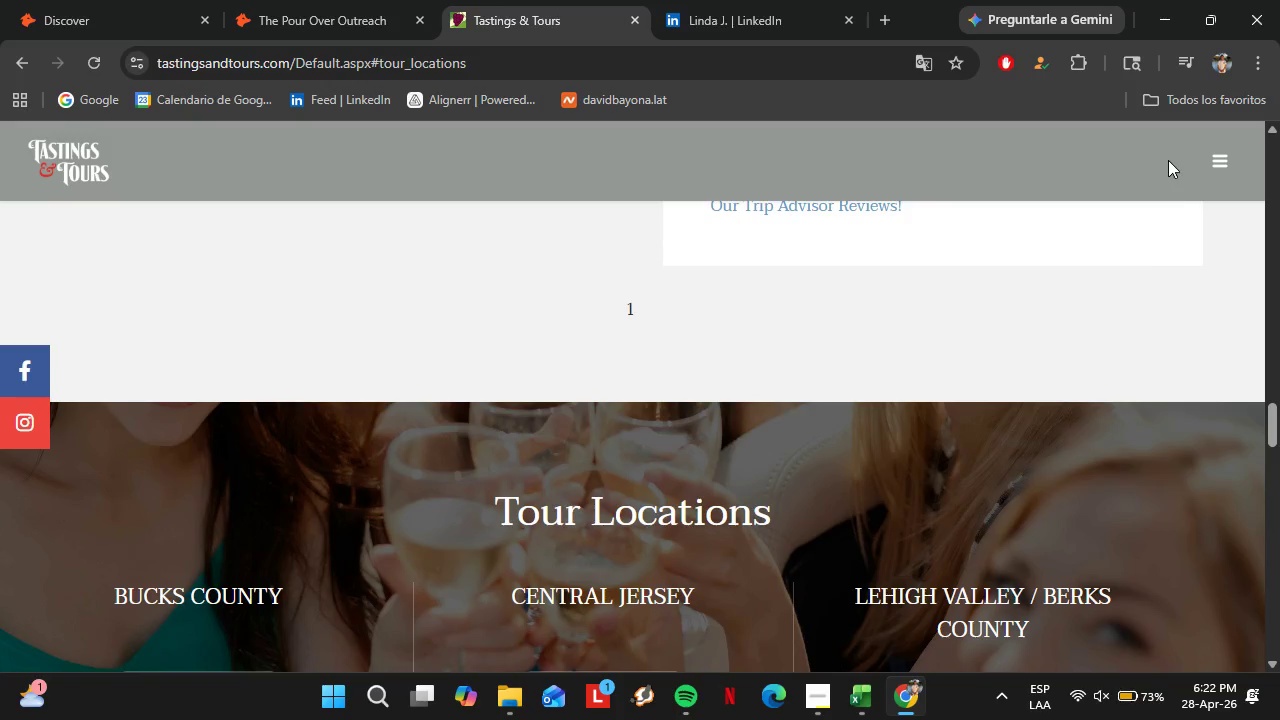 
left_click([1216, 159])
 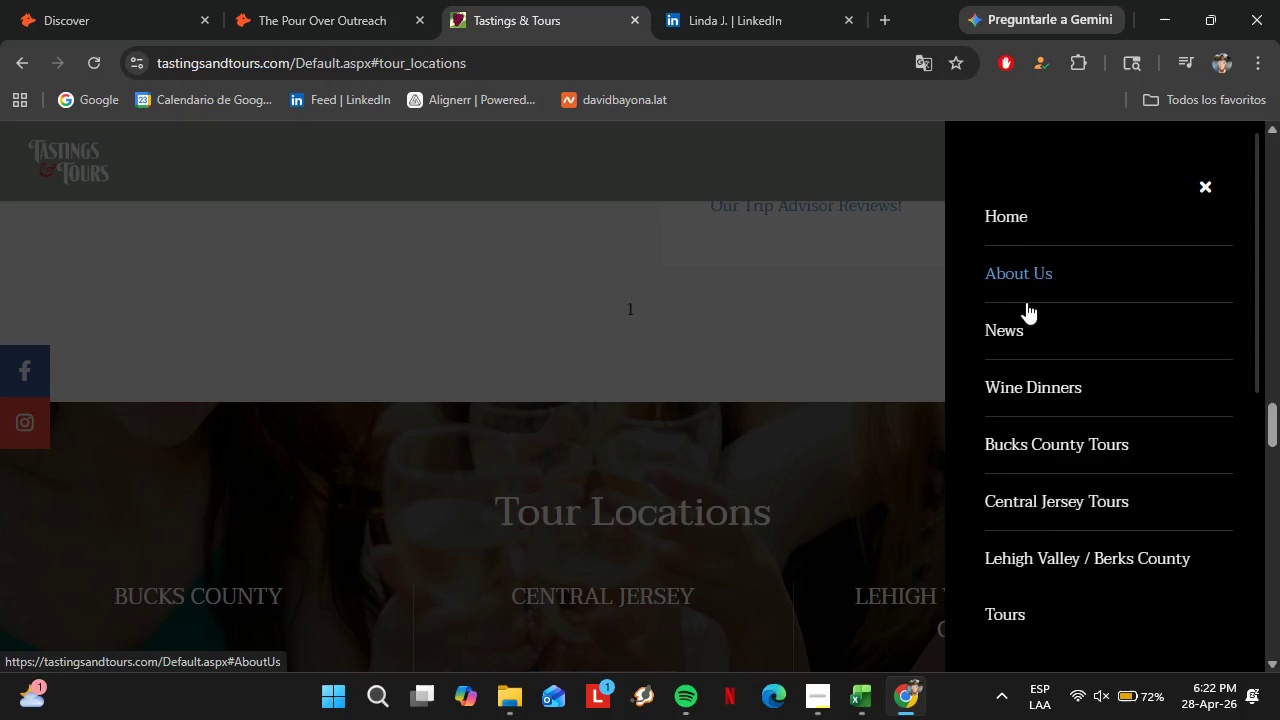 
scroll: coordinate [827, 433], scroll_direction: none, amount: 0.0
 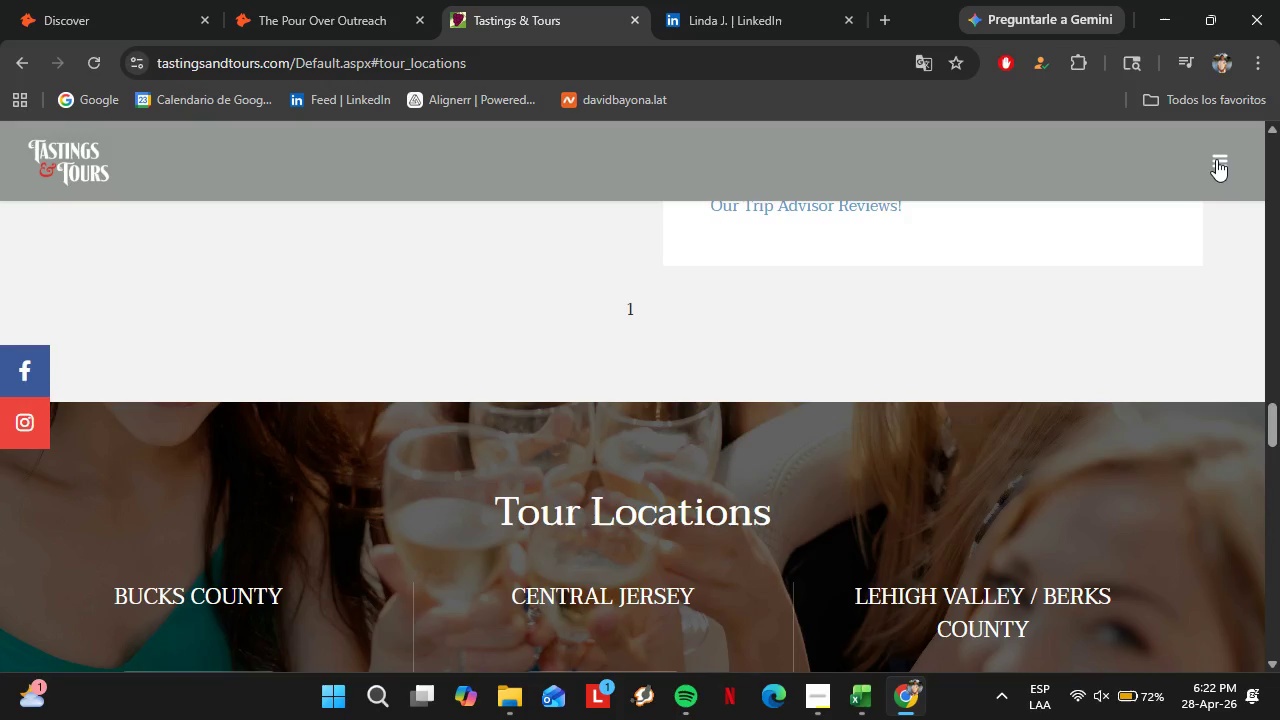 
left_click([1035, 372])
 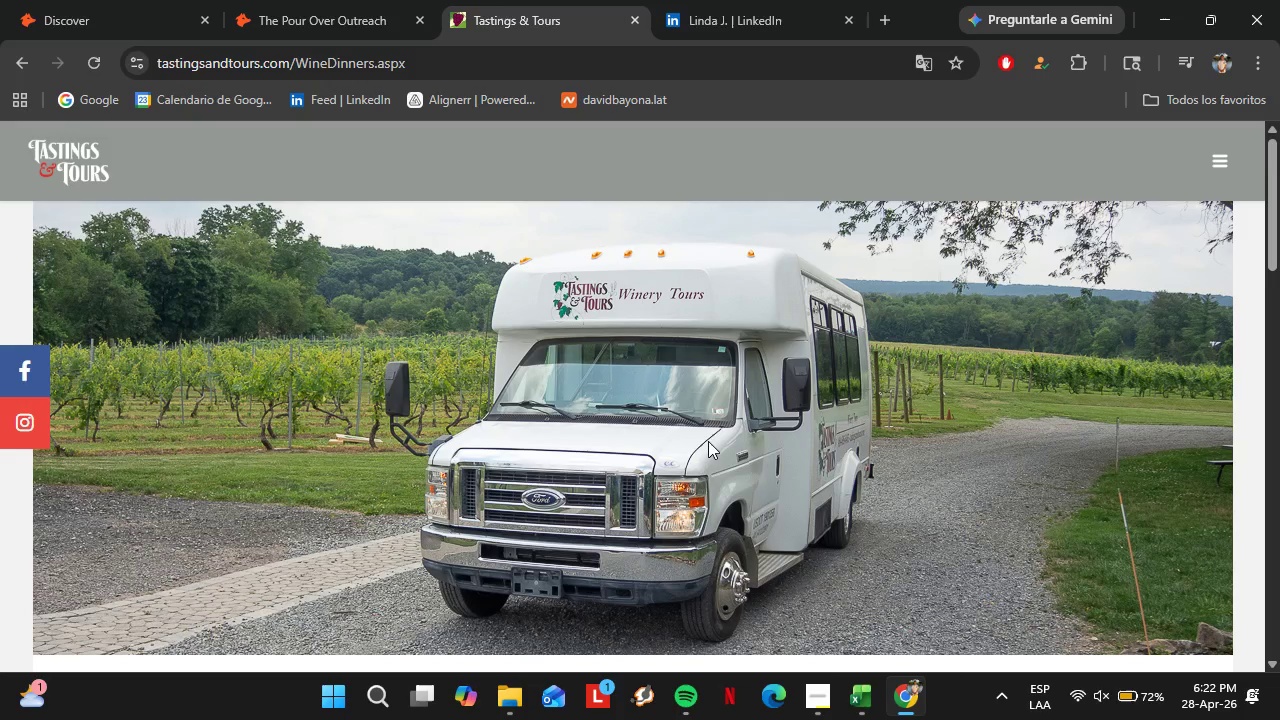 
scroll: coordinate [628, 411], scroll_direction: down, amount: 18.0
 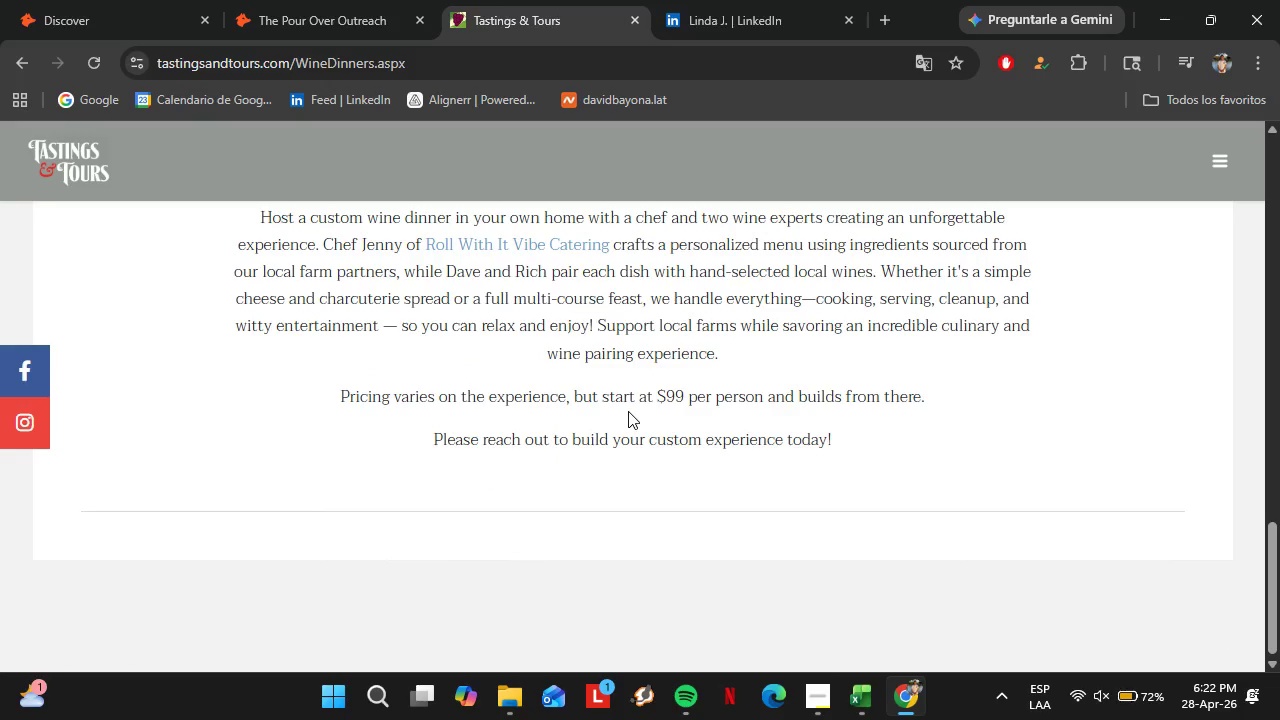 
scroll: coordinate [628, 411], scroll_direction: up, amount: 11.0
 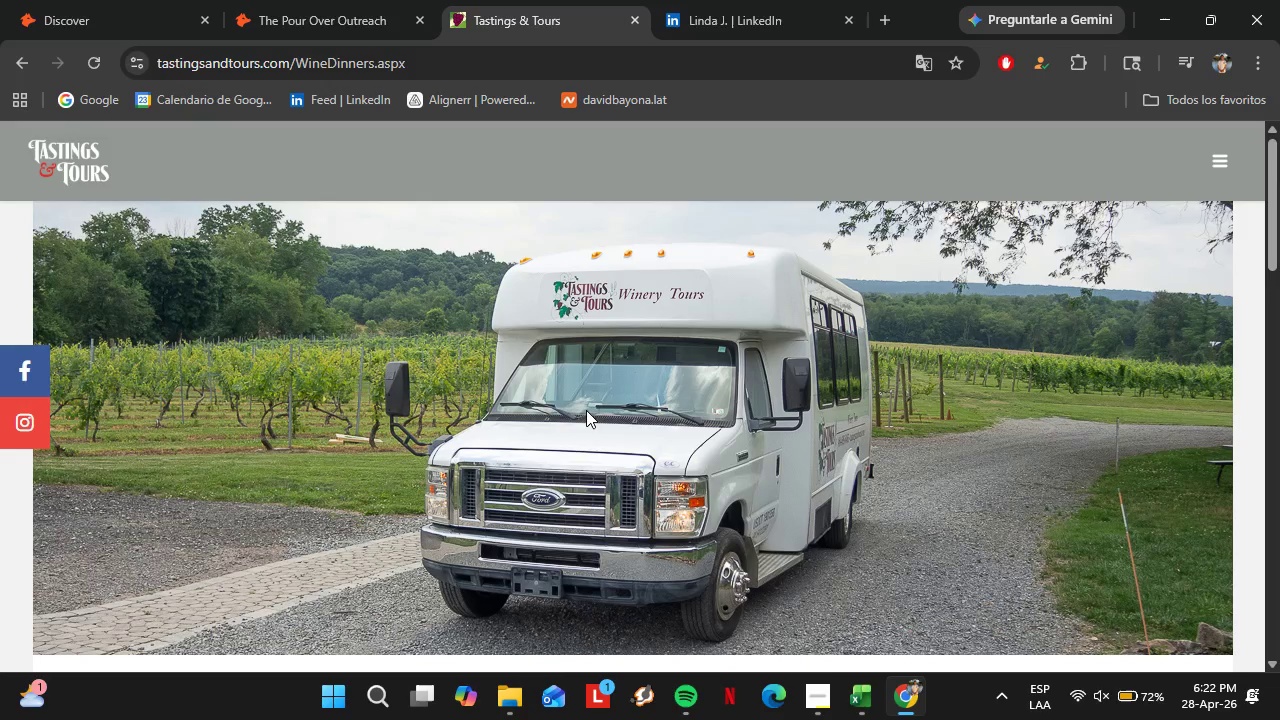 
left_click([324, 0])
 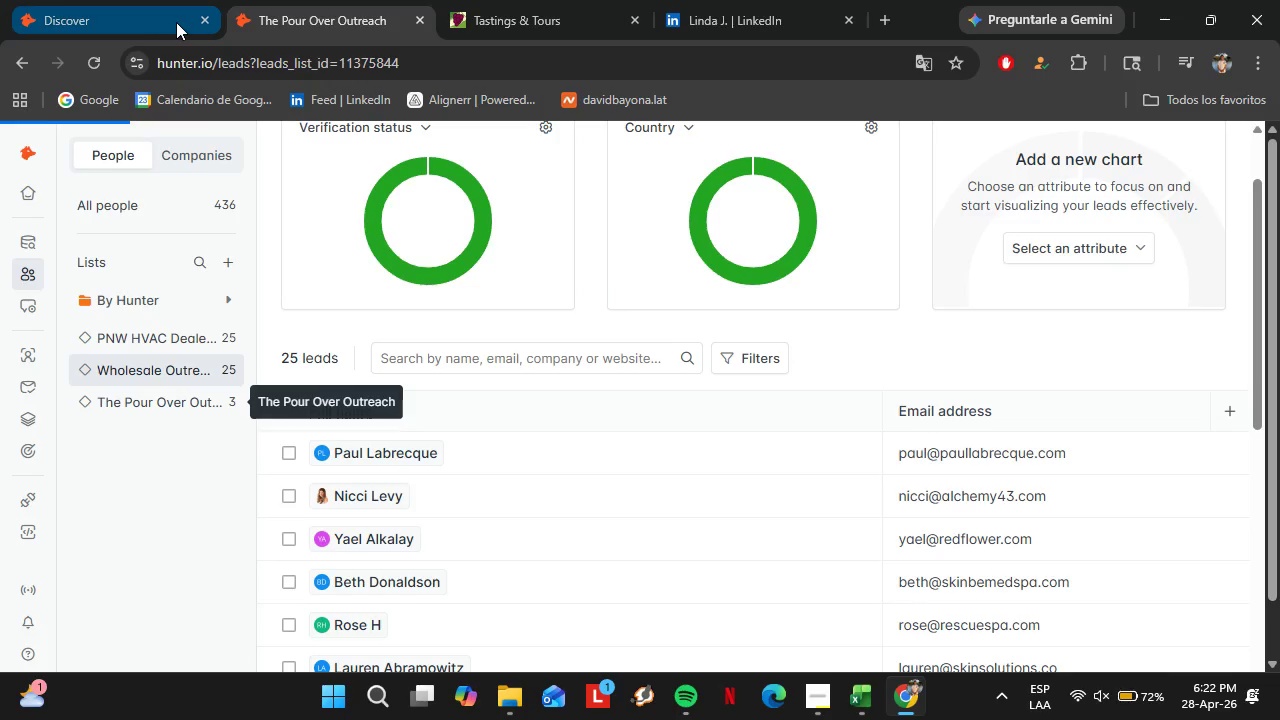 
scroll: coordinate [586, 410], scroll_direction: up, amount: 7.0
 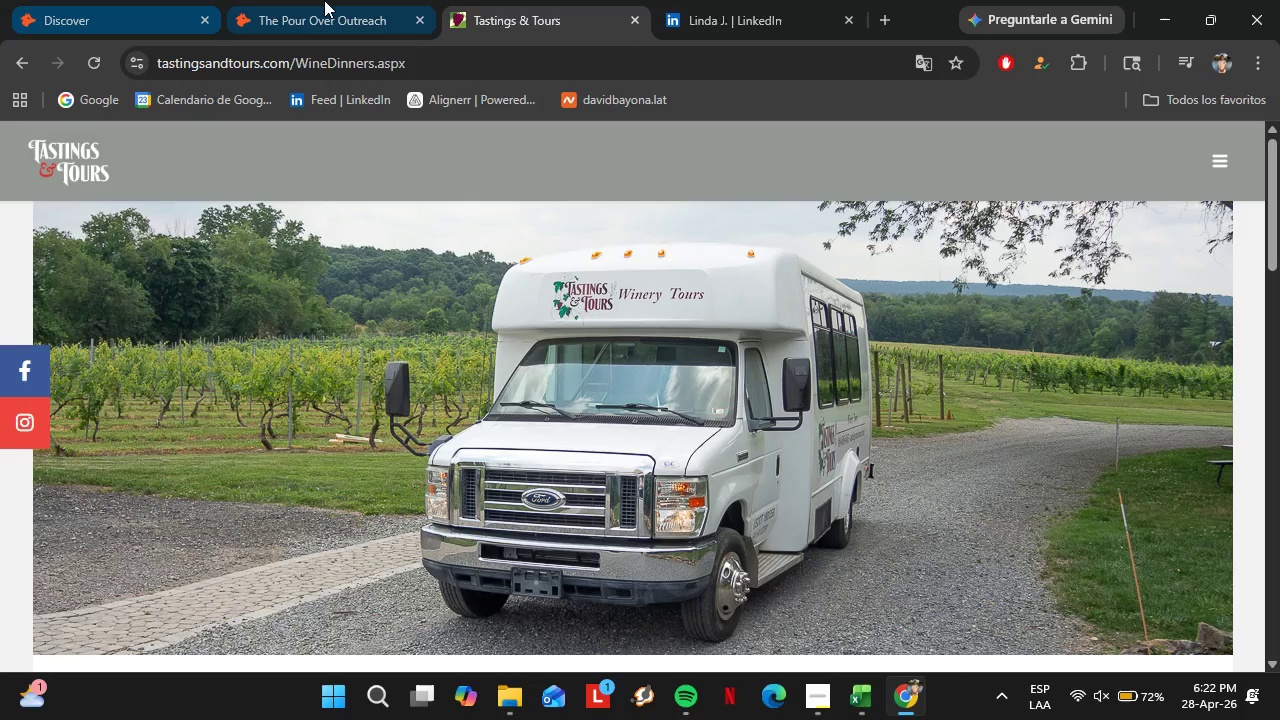 
left_click([284, 489])
 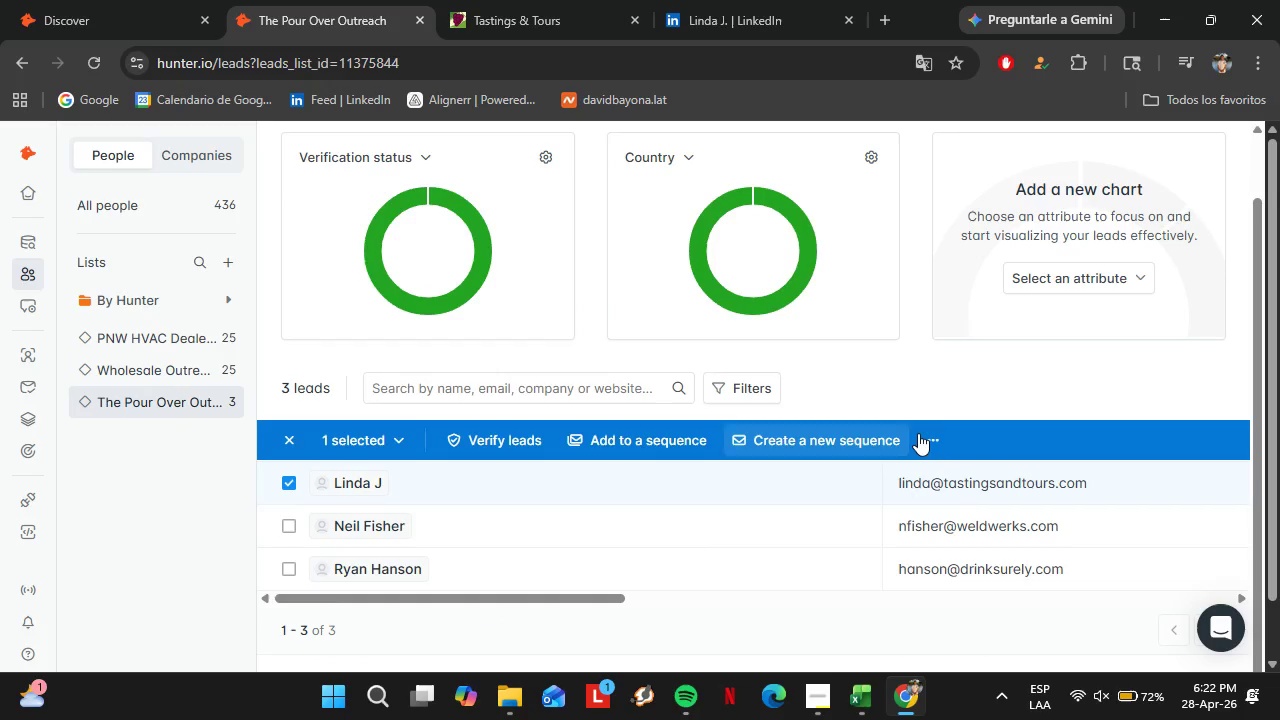 
scroll: coordinate [404, 448], scroll_direction: down, amount: 2.0
 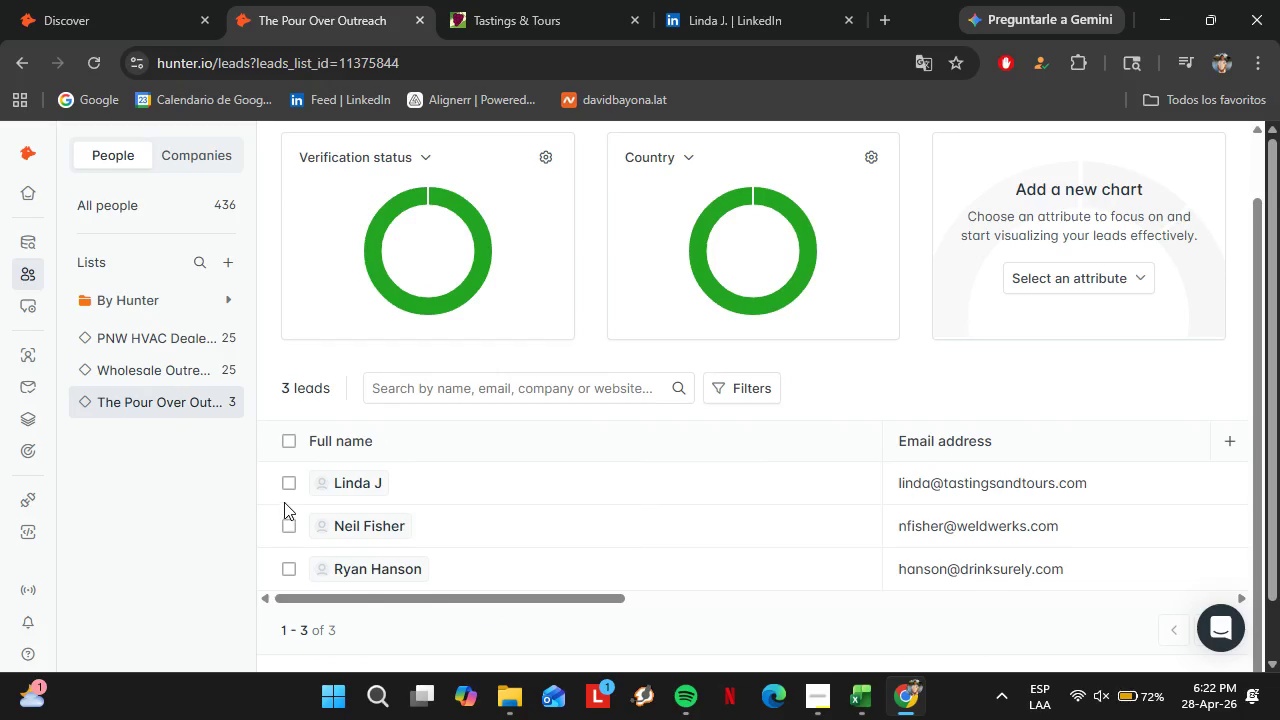 
left_click([927, 432])
 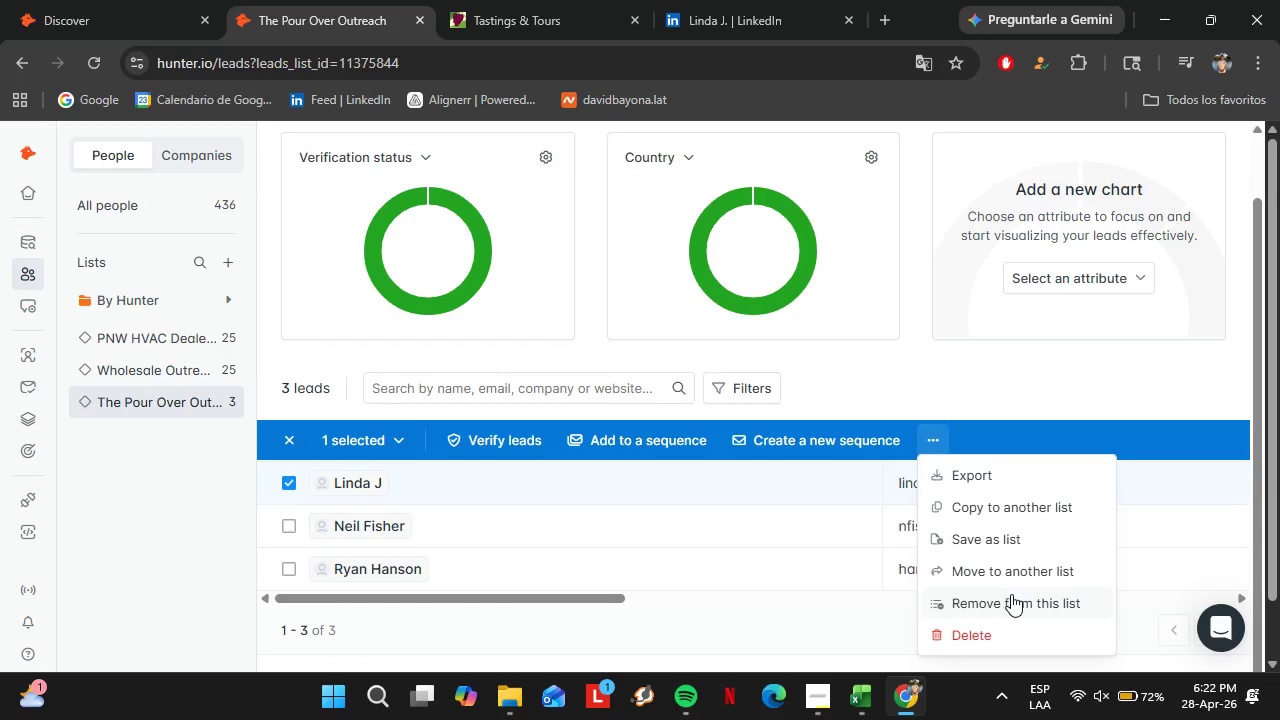 
left_click([1020, 614])
 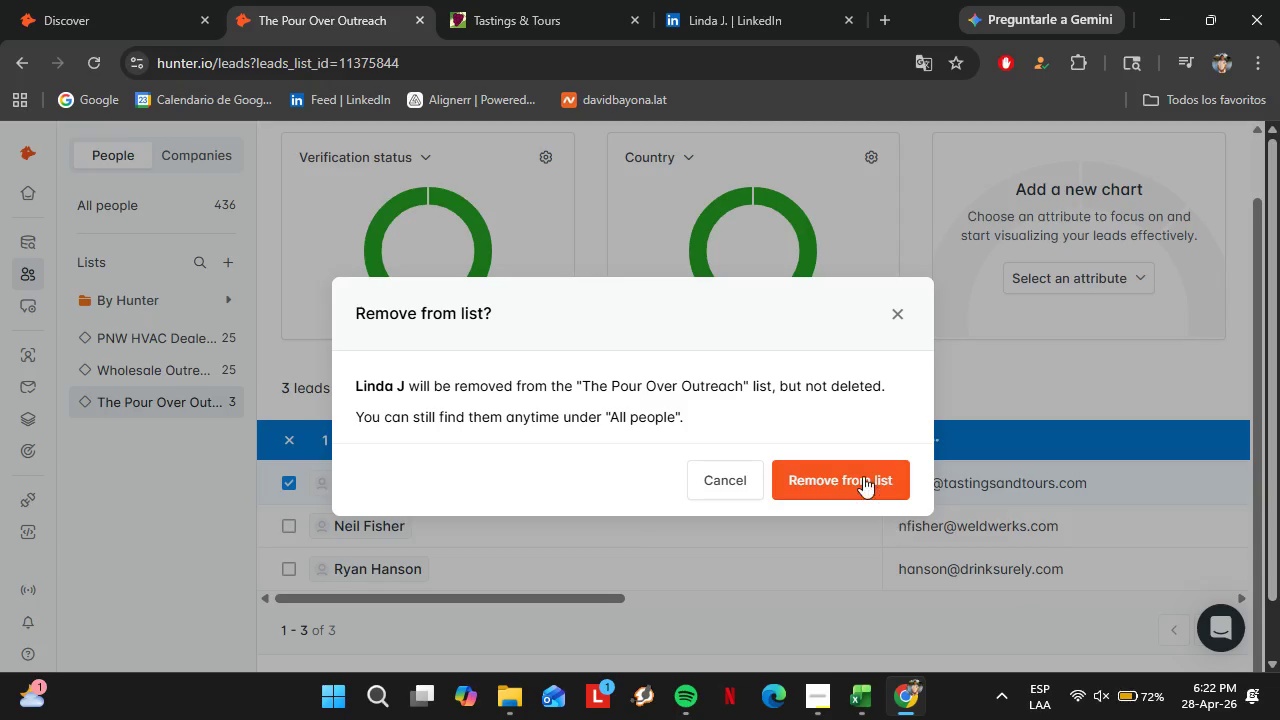 
left_click([863, 475])
 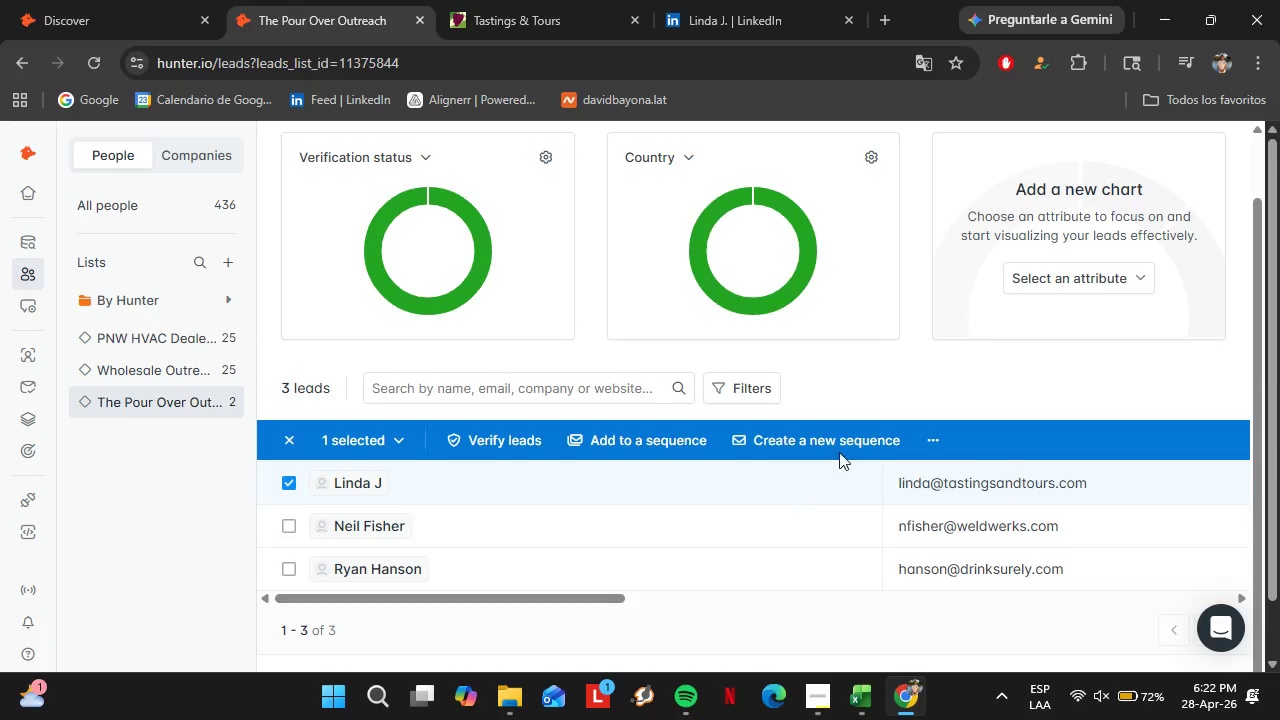 
wait(5.95)
 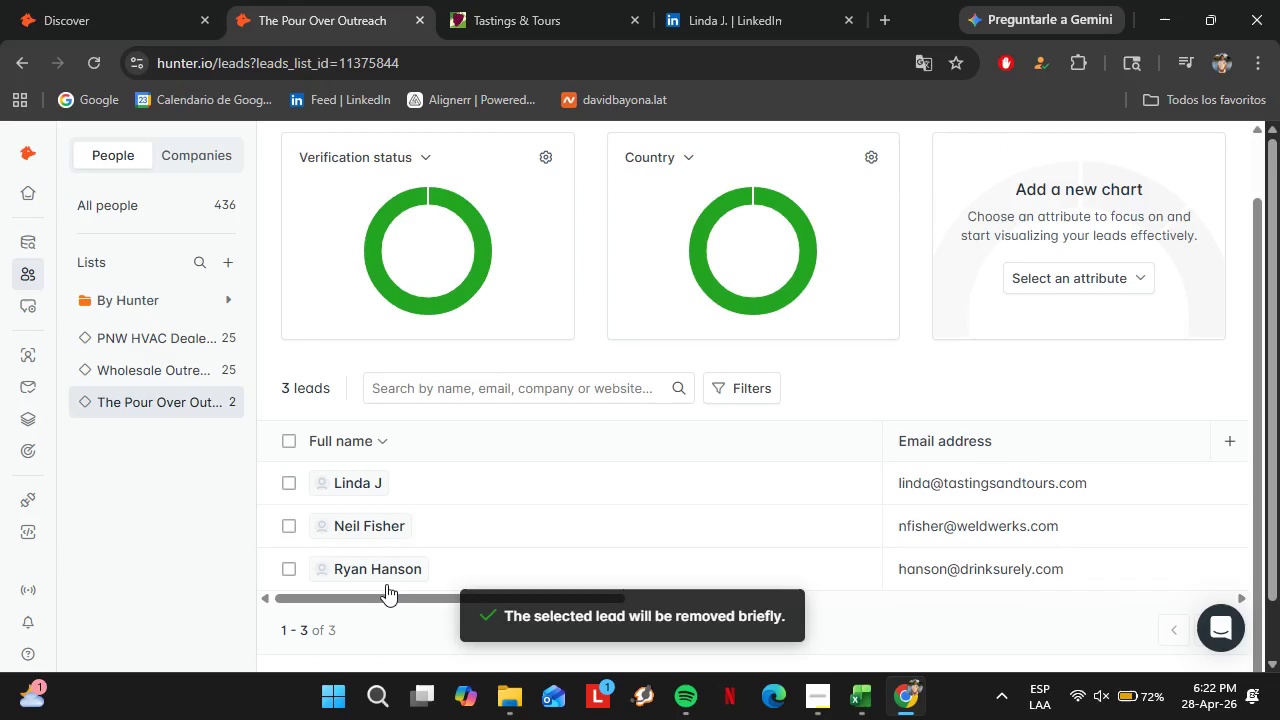 
left_click_drag(start_coordinate=[379, 594], to_coordinate=[354, 604])
 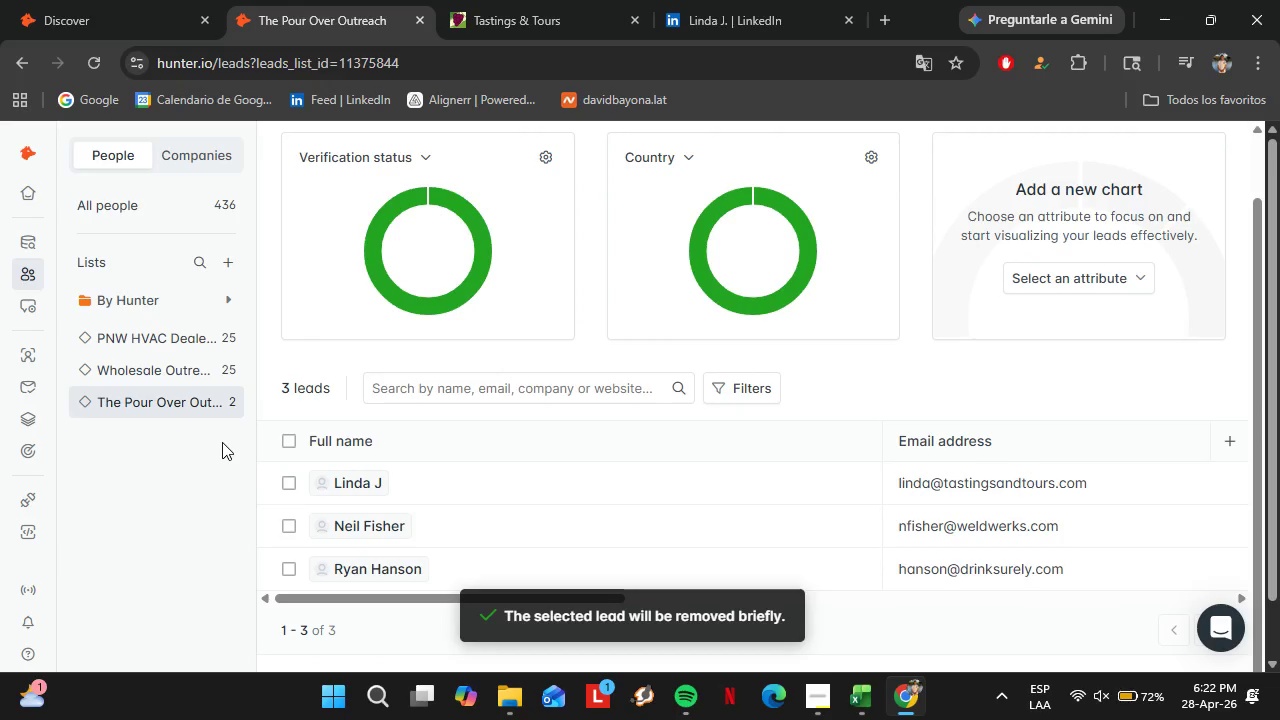 
scroll: coordinate [408, 552], scroll_direction: down, amount: 5.0
 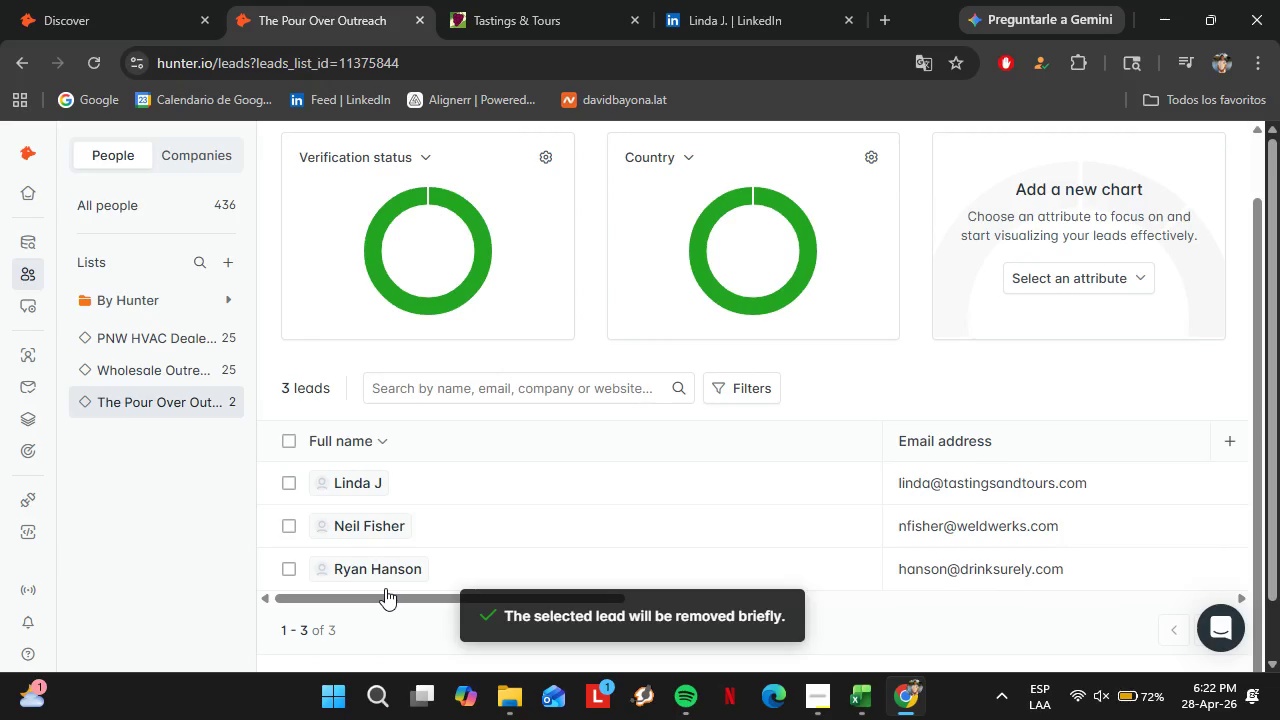 
left_click([147, 0])
 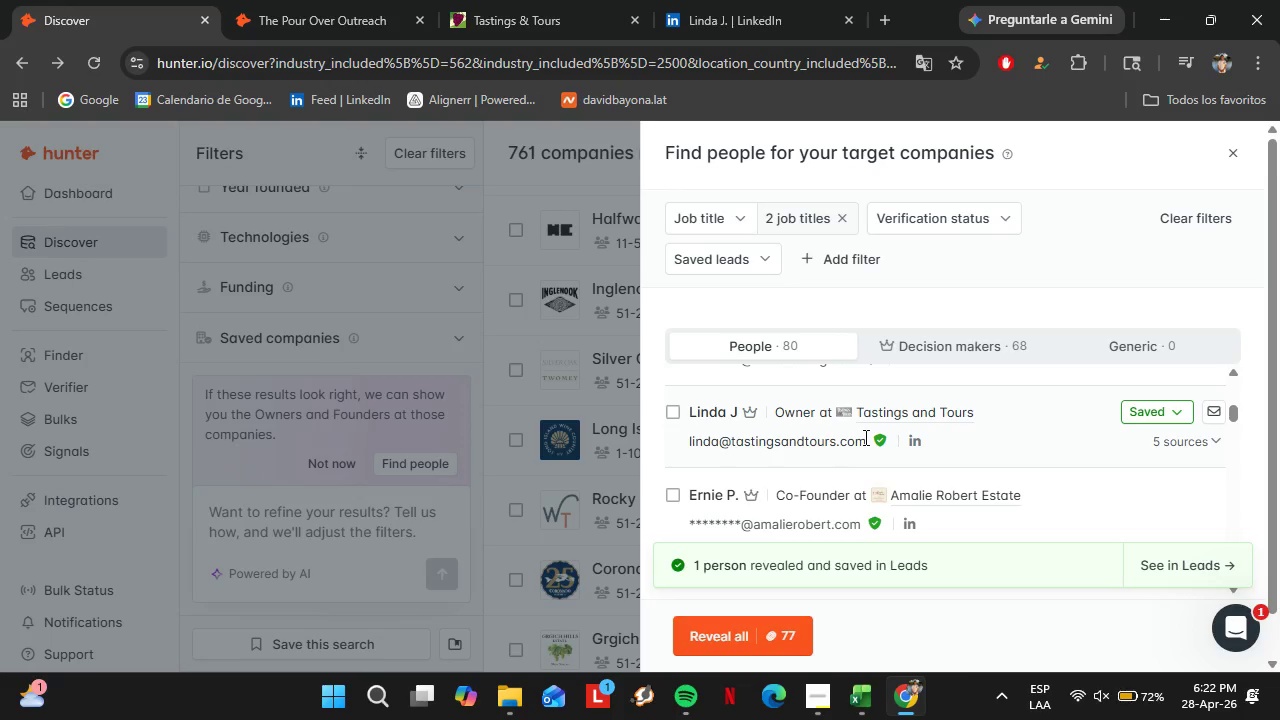 
scroll: coordinate [864, 437], scroll_direction: down, amount: 1.0
 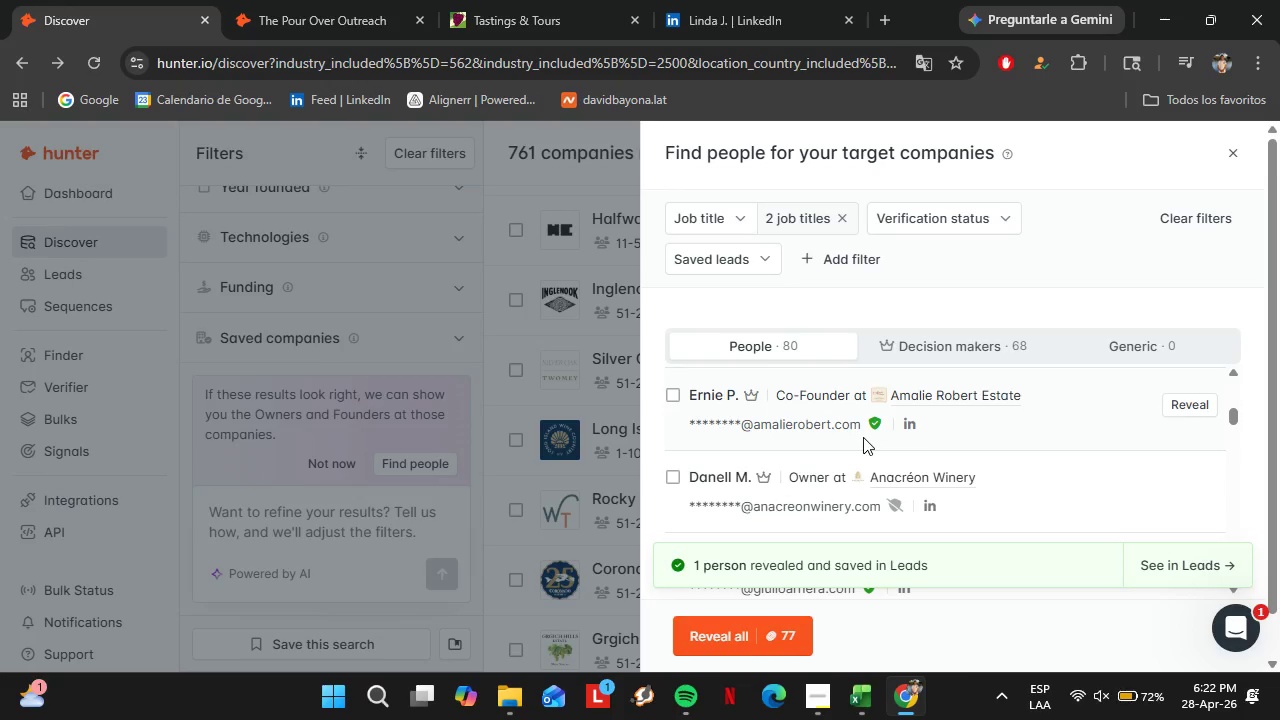 
mouse_move([868, 437])
 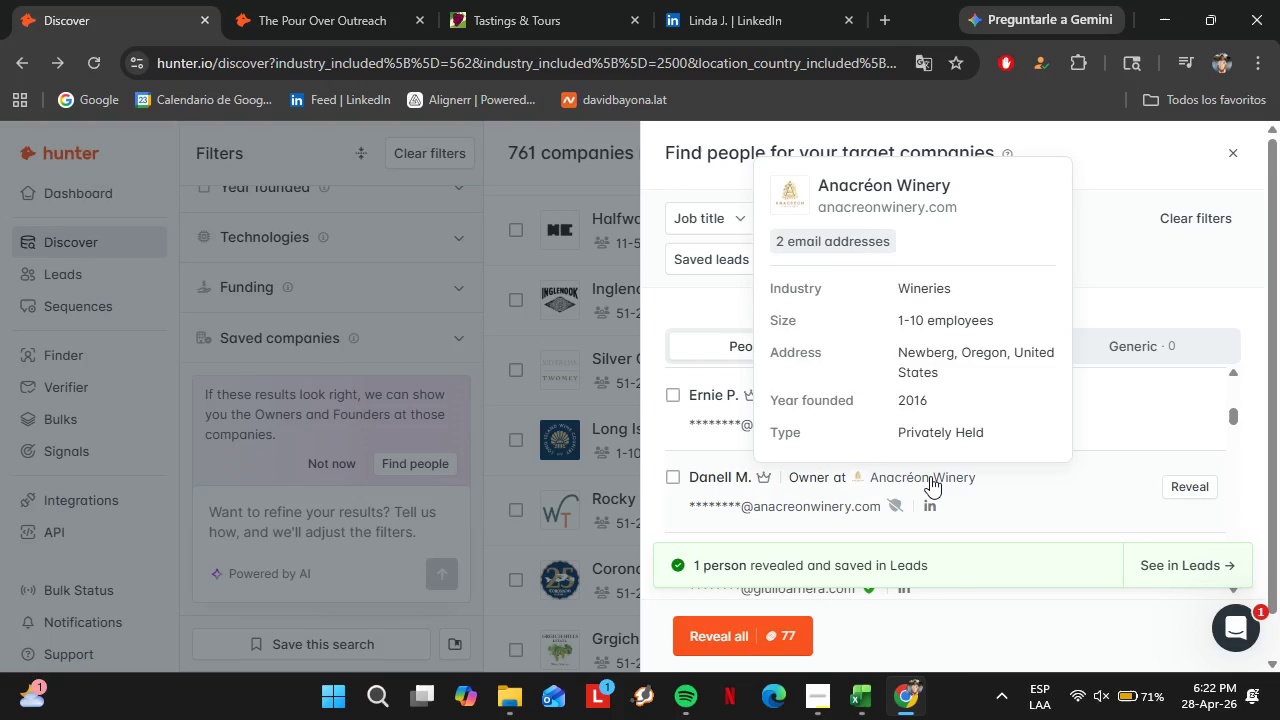 
wait(8.15)
 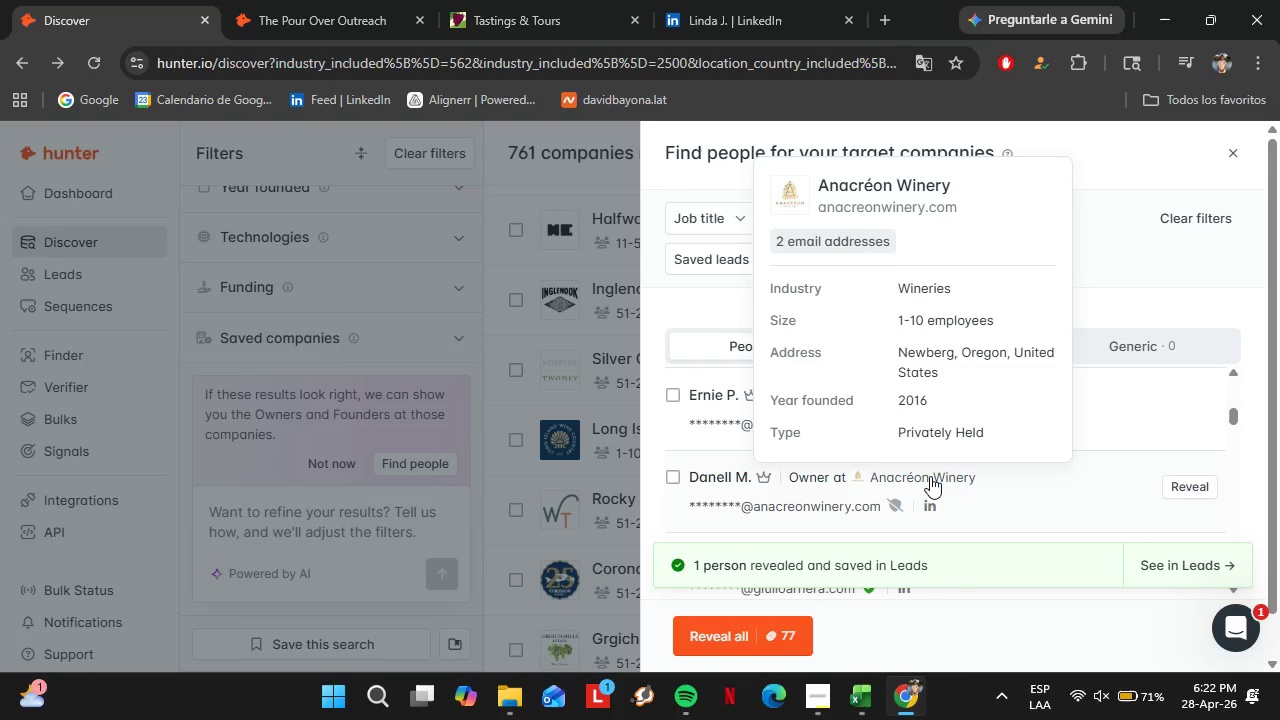 
left_click([898, 212])
 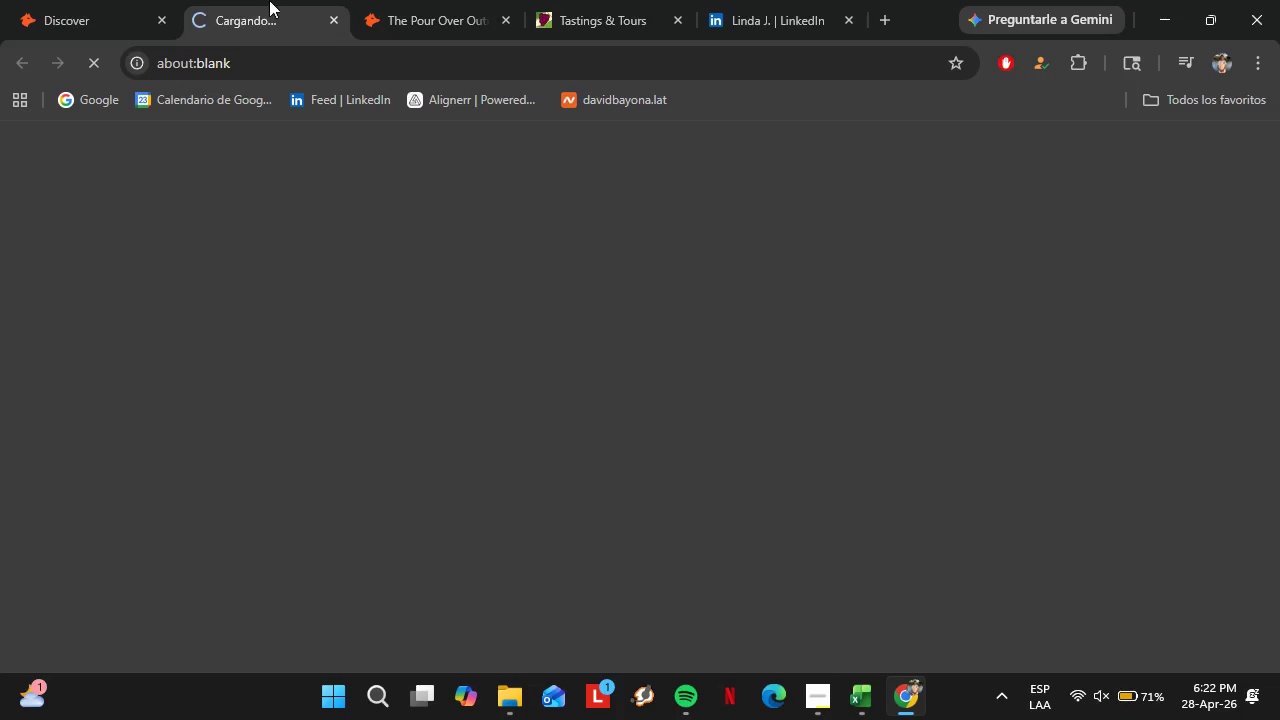 
left_click([142, 0])
 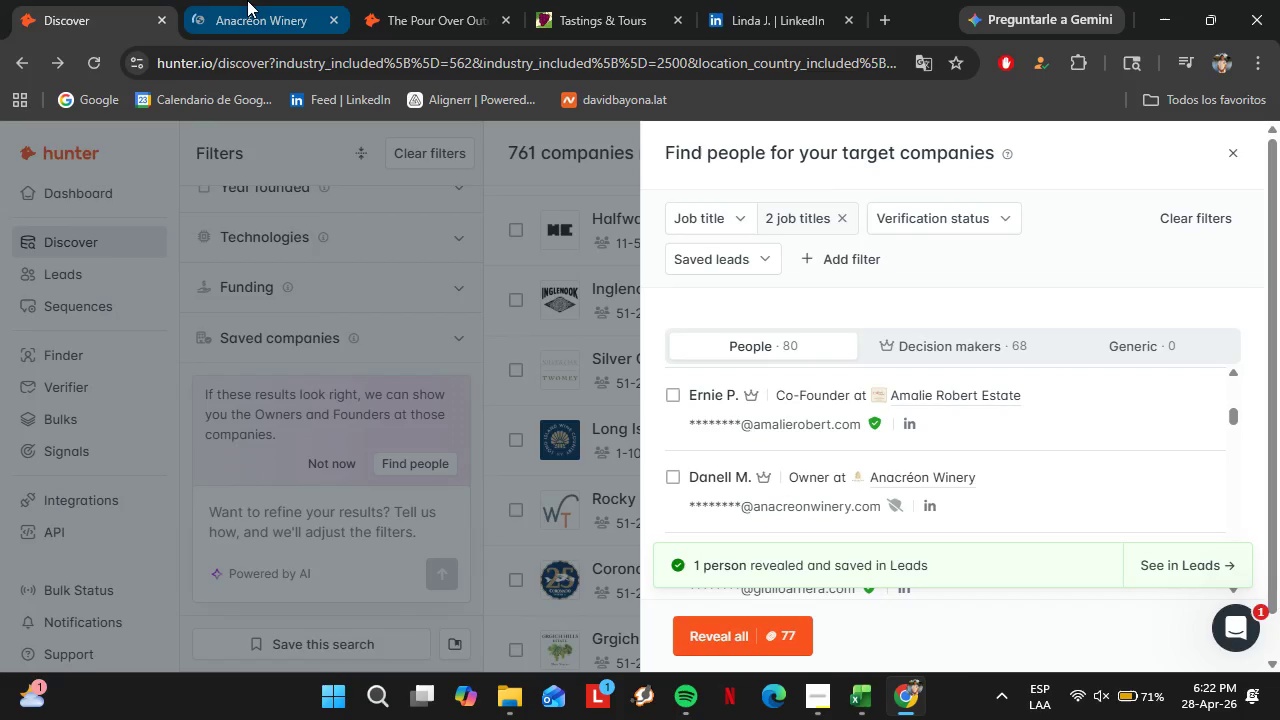 
left_click([247, 0])
 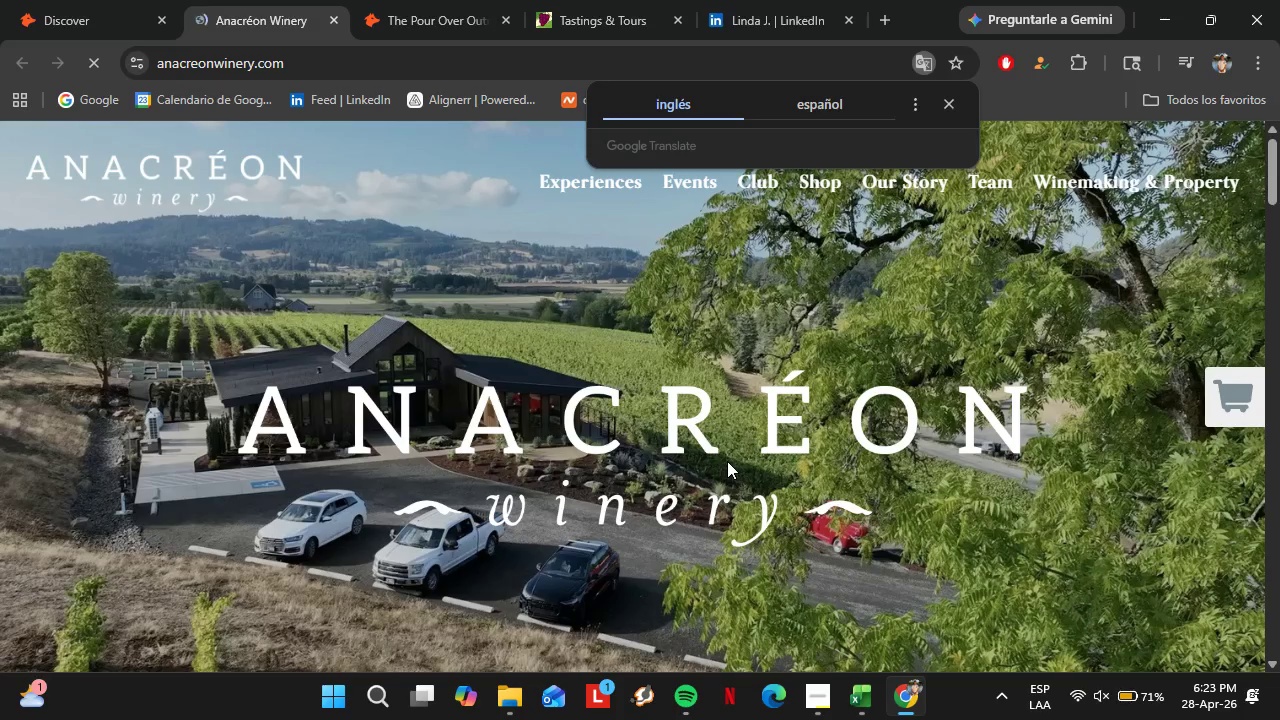 
wait(10.95)
 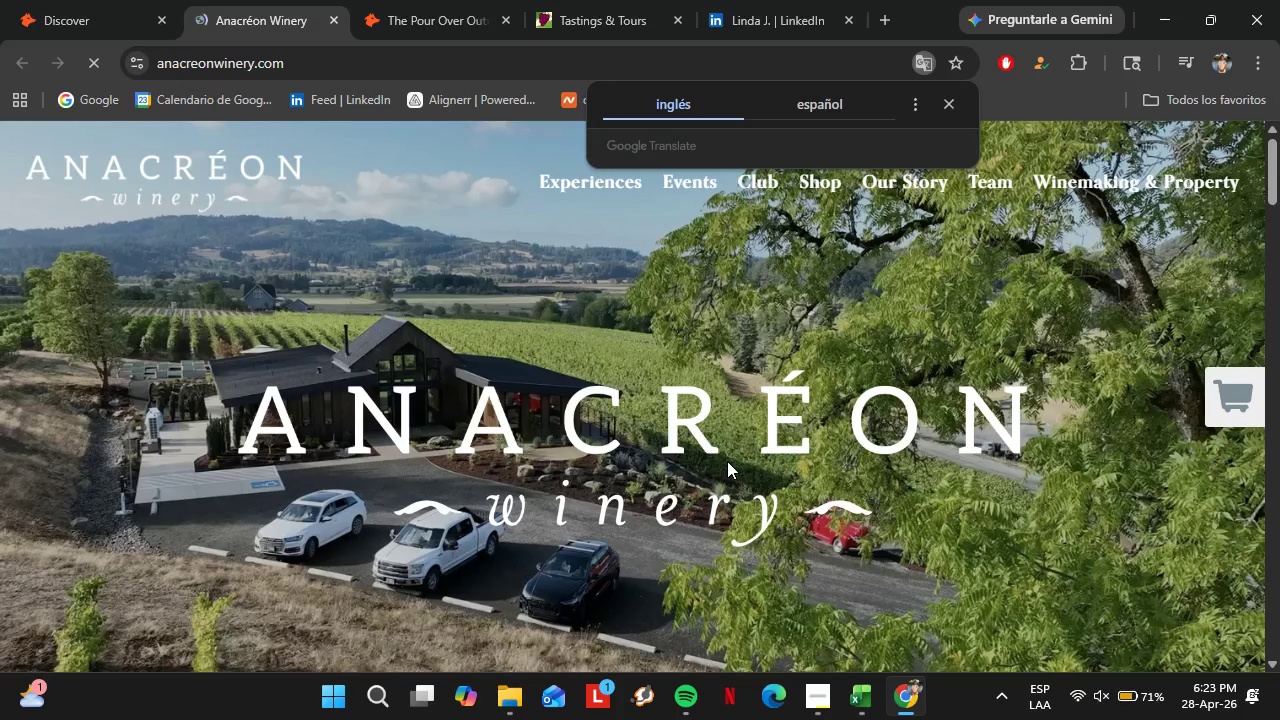 
left_click([942, 113])
 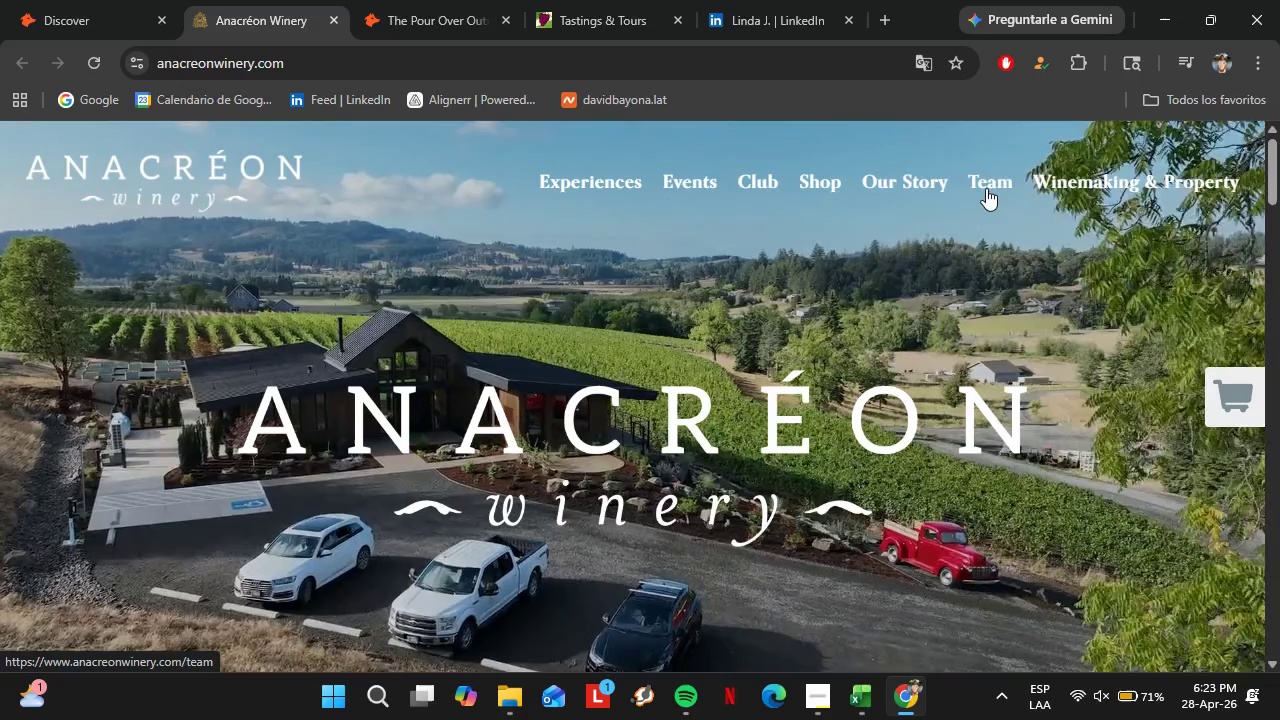 
wait(5.39)
 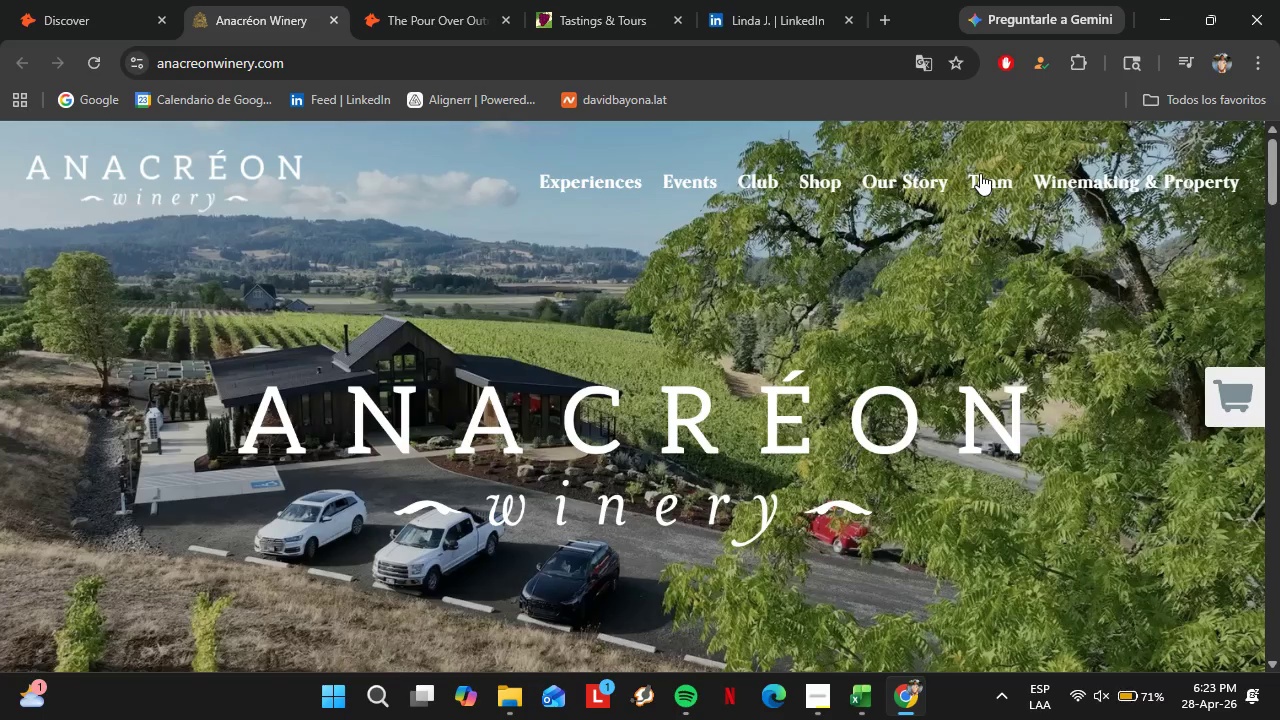 
left_click([982, 183])
 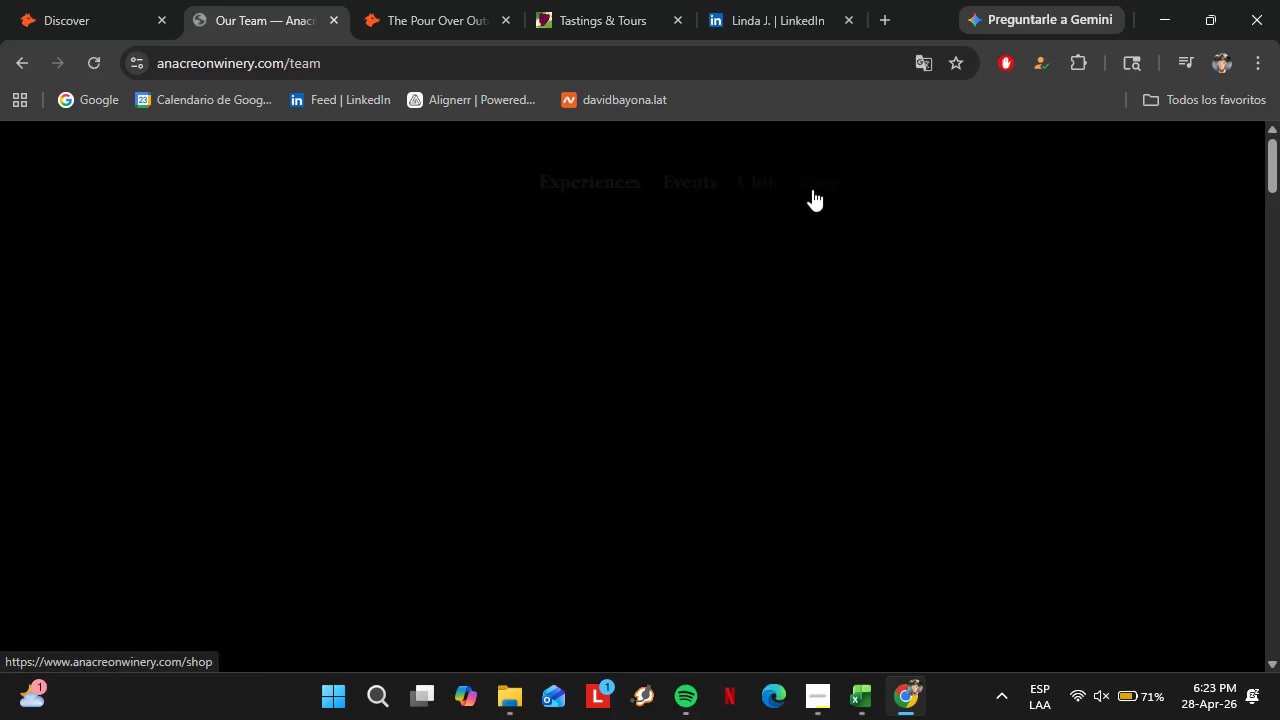 
left_click([812, 189])
 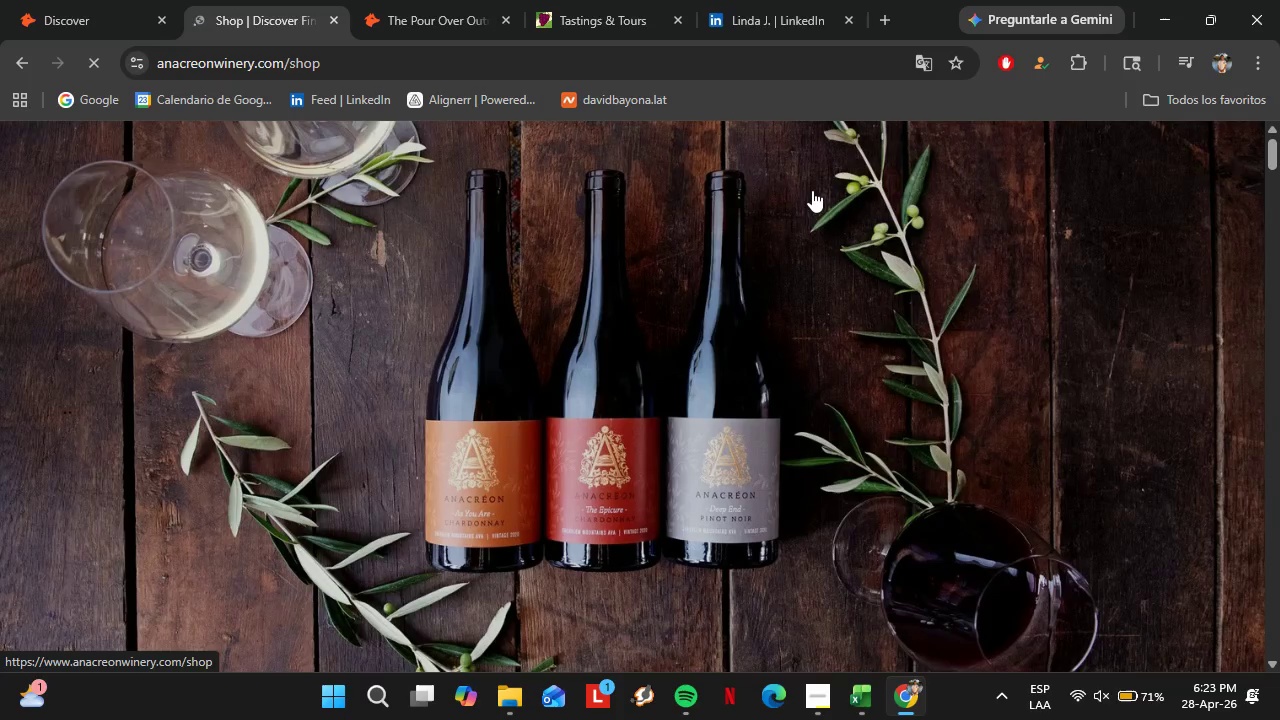 
scroll: coordinate [749, 354], scroll_direction: down, amount: 1.0
 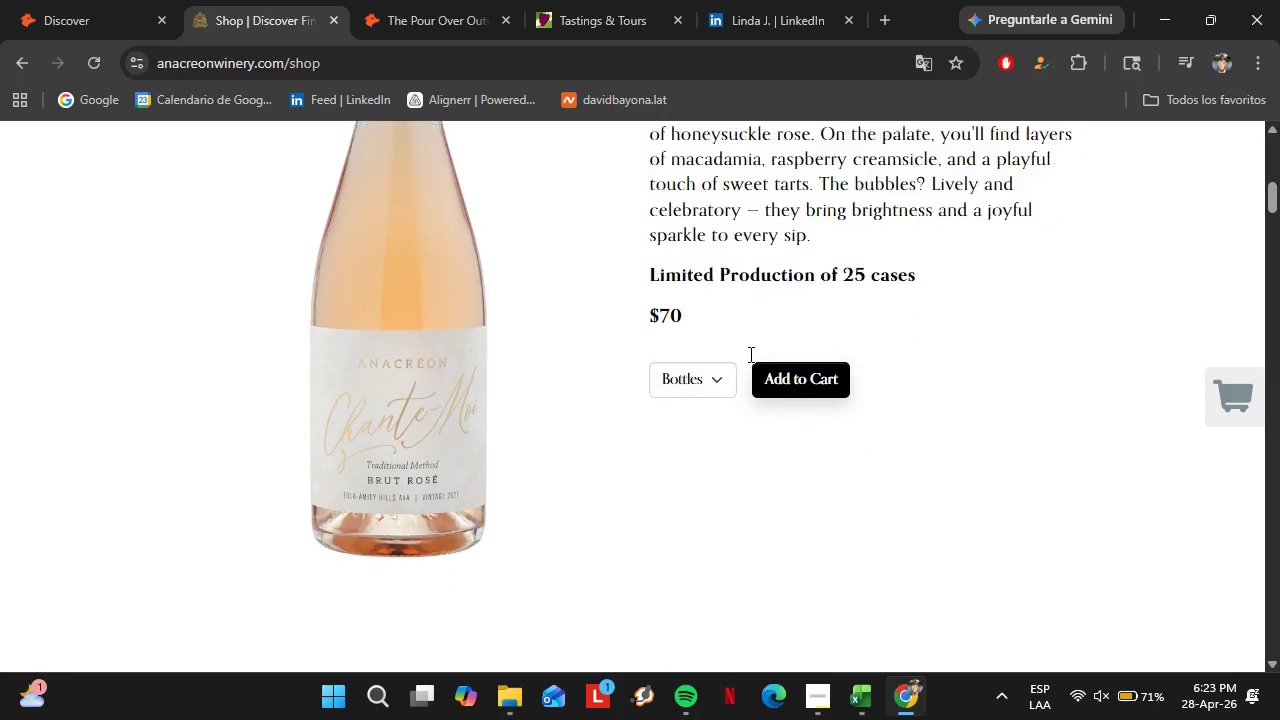 
left_click_drag(start_coordinate=[720, 280], to_coordinate=[1023, 287])
 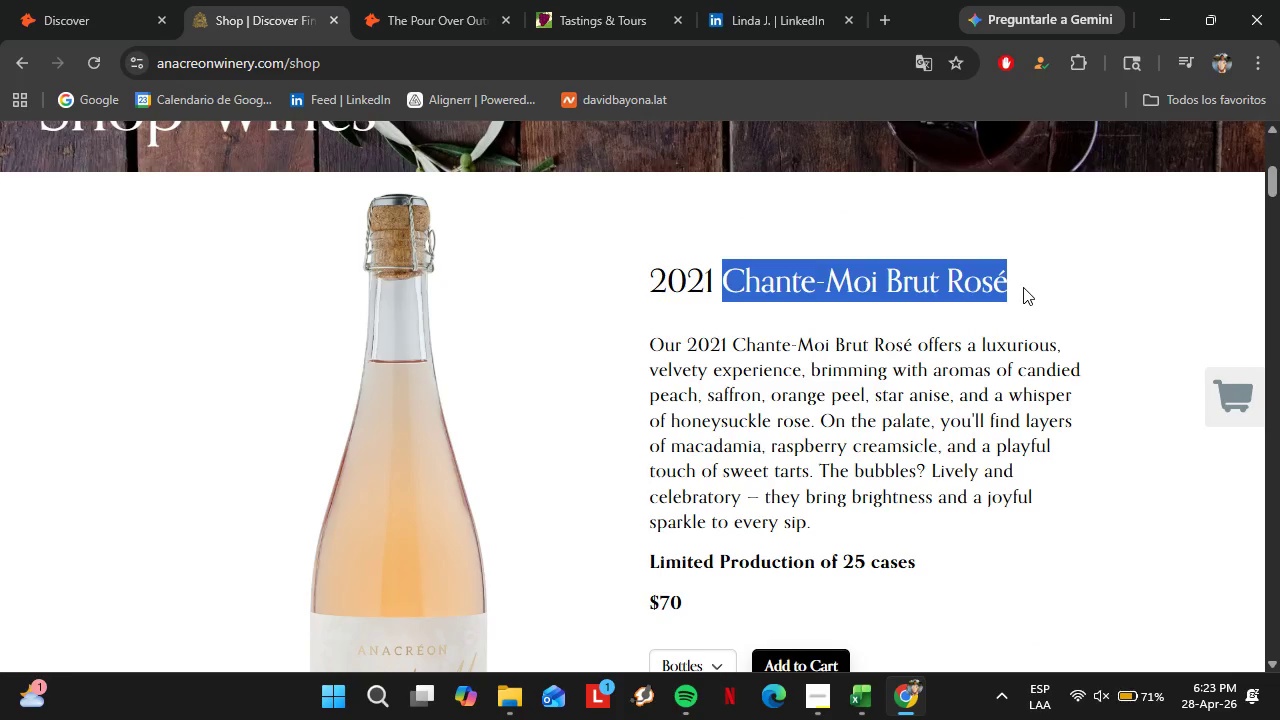 
scroll: coordinate [749, 354], scroll_direction: up, amount: 7.0
 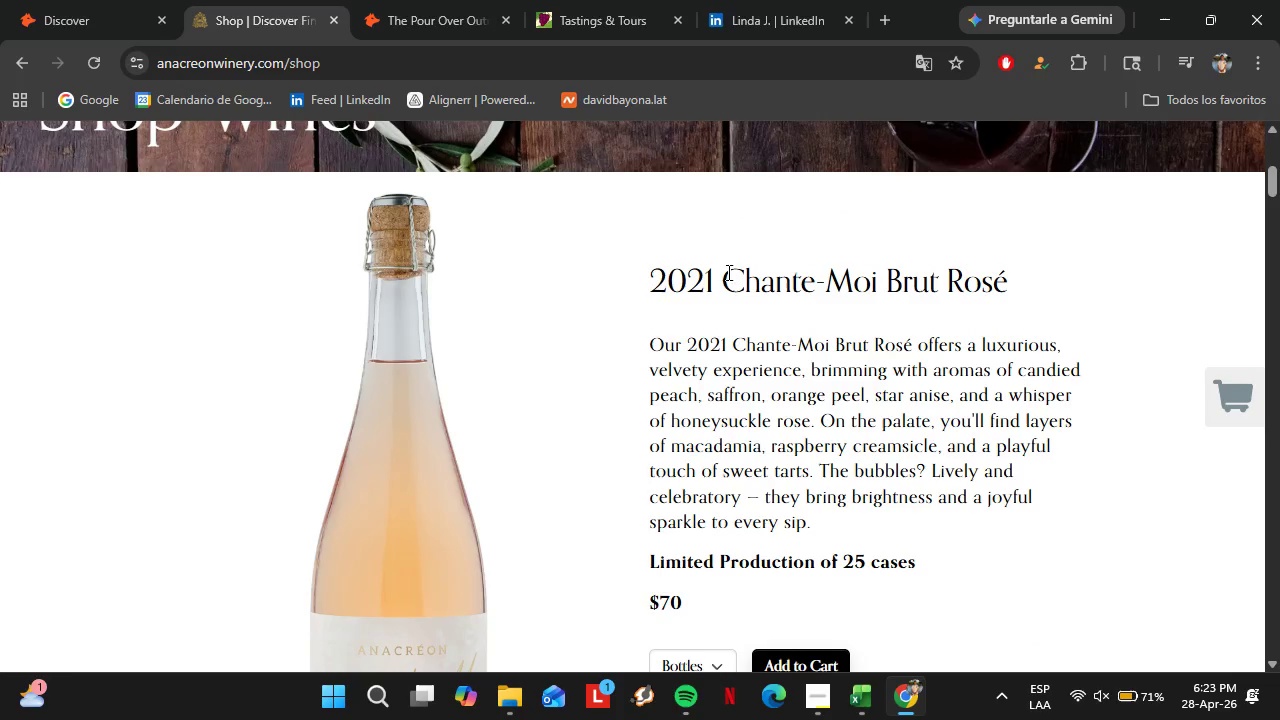 
key(Control+C)
 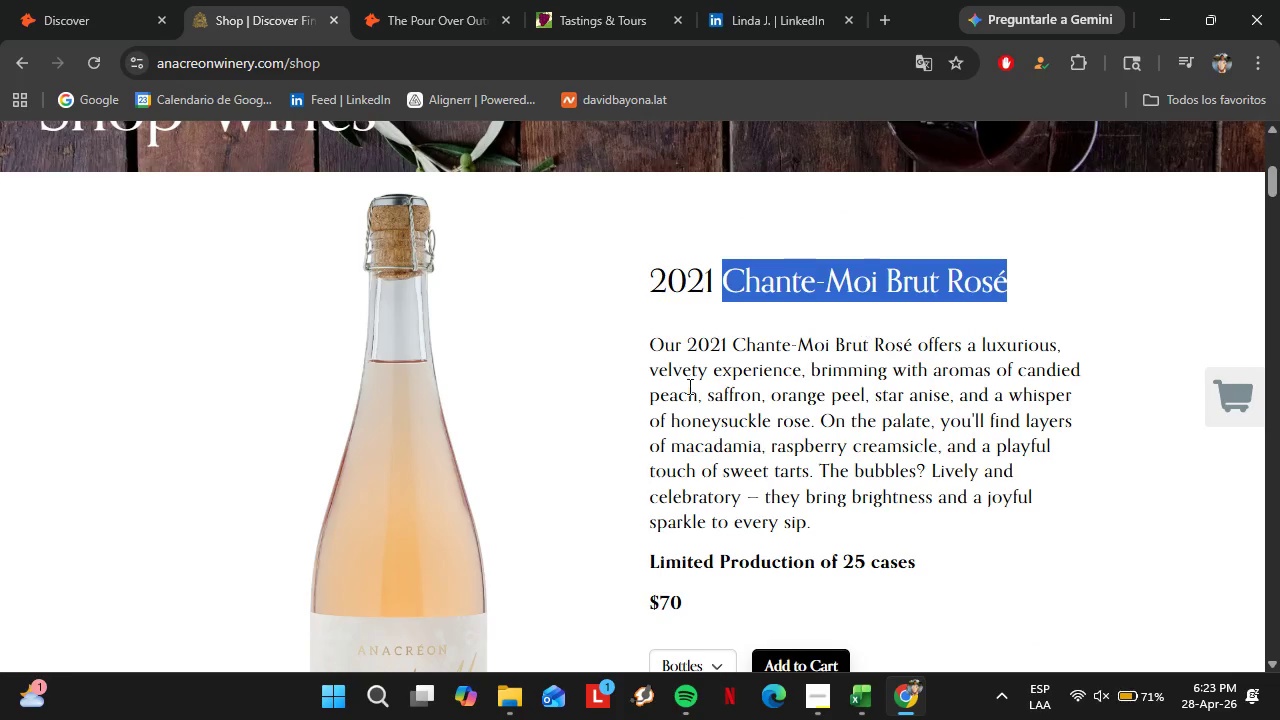 
scroll: coordinate [599, 358], scroll_direction: down, amount: 81.0
 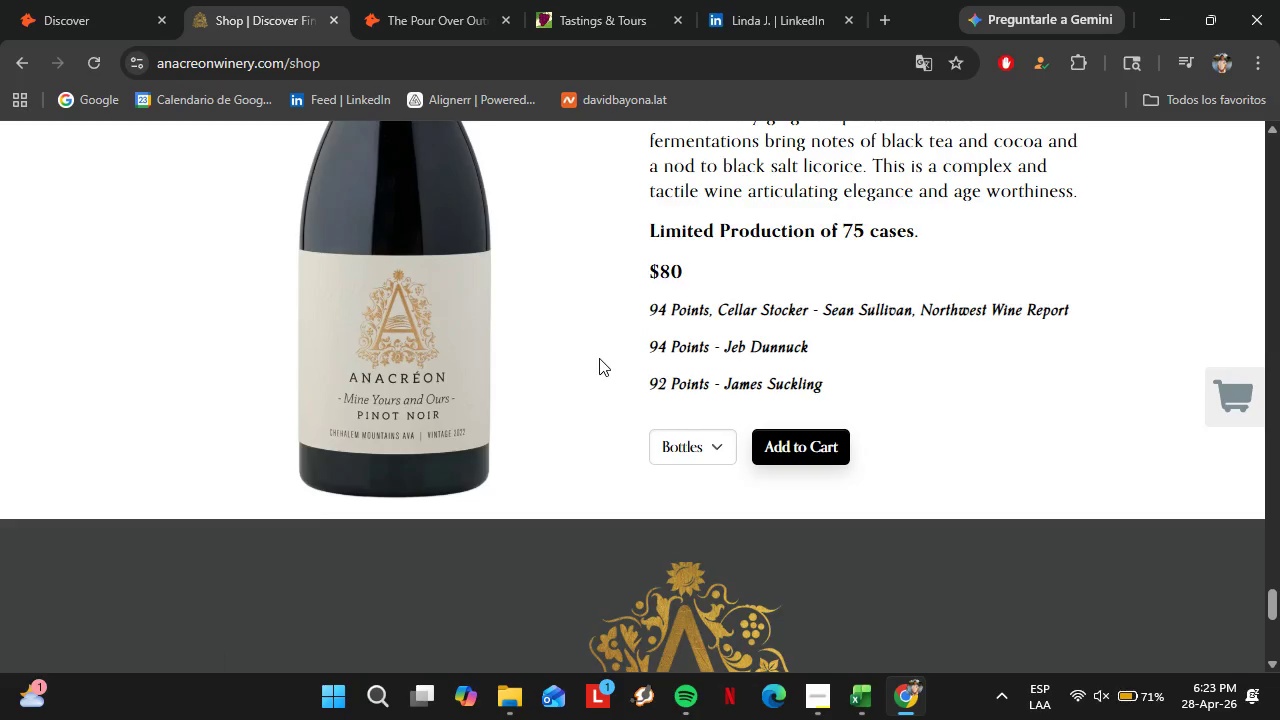 
scroll: coordinate [599, 358], scroll_direction: up, amount: 1.0
 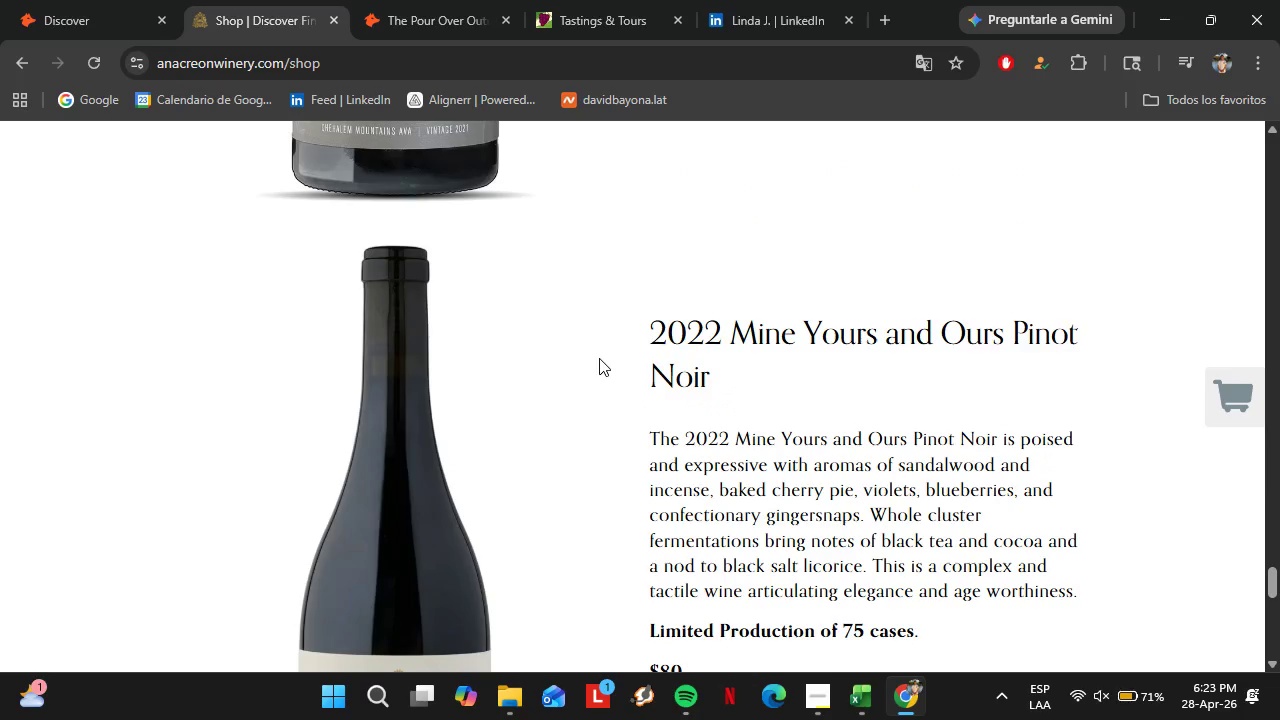 
scroll: coordinate [599, 358], scroll_direction: down, amount: 13.0
 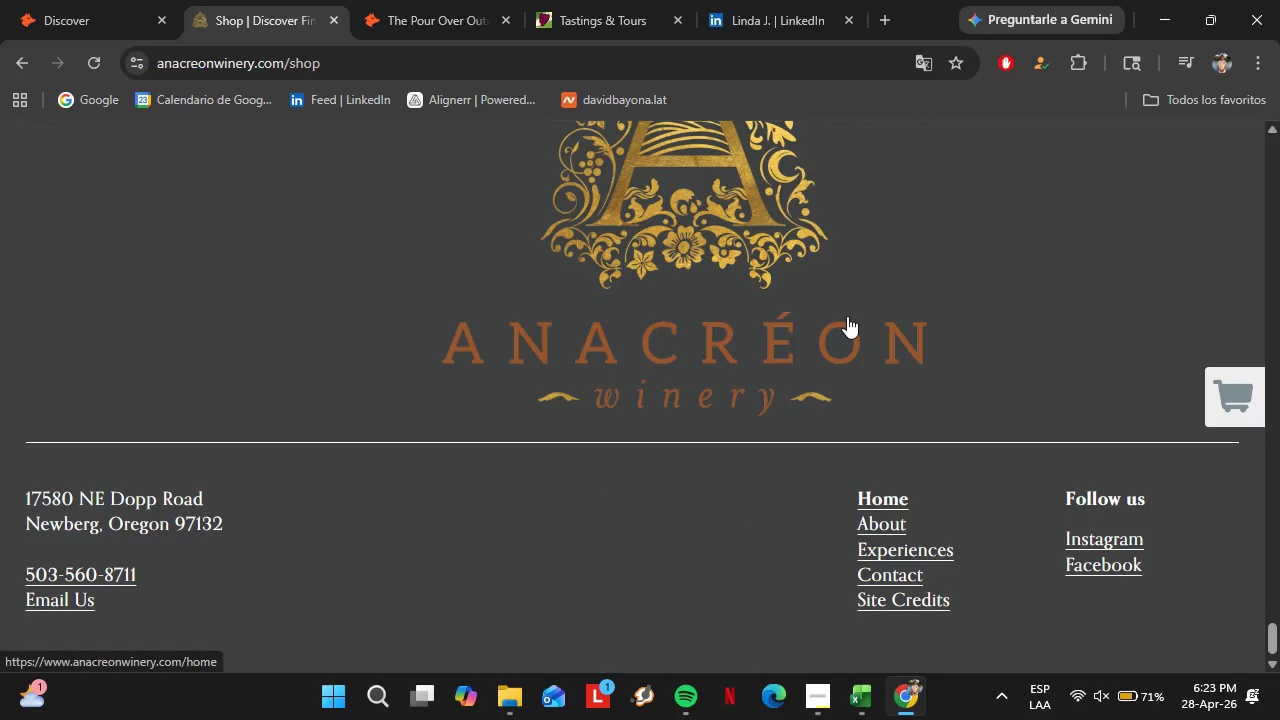 
scroll: coordinate [800, 401], scroll_direction: up, amount: 18.0
 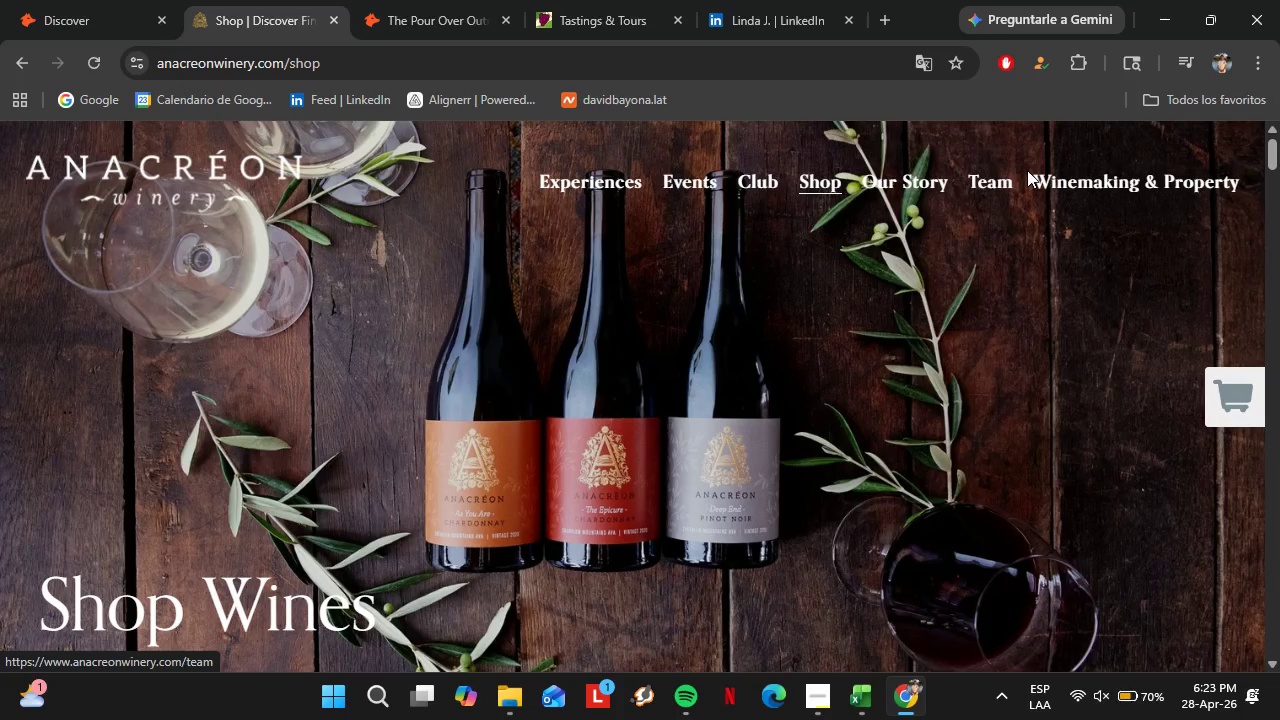 
left_click([112, 0])
 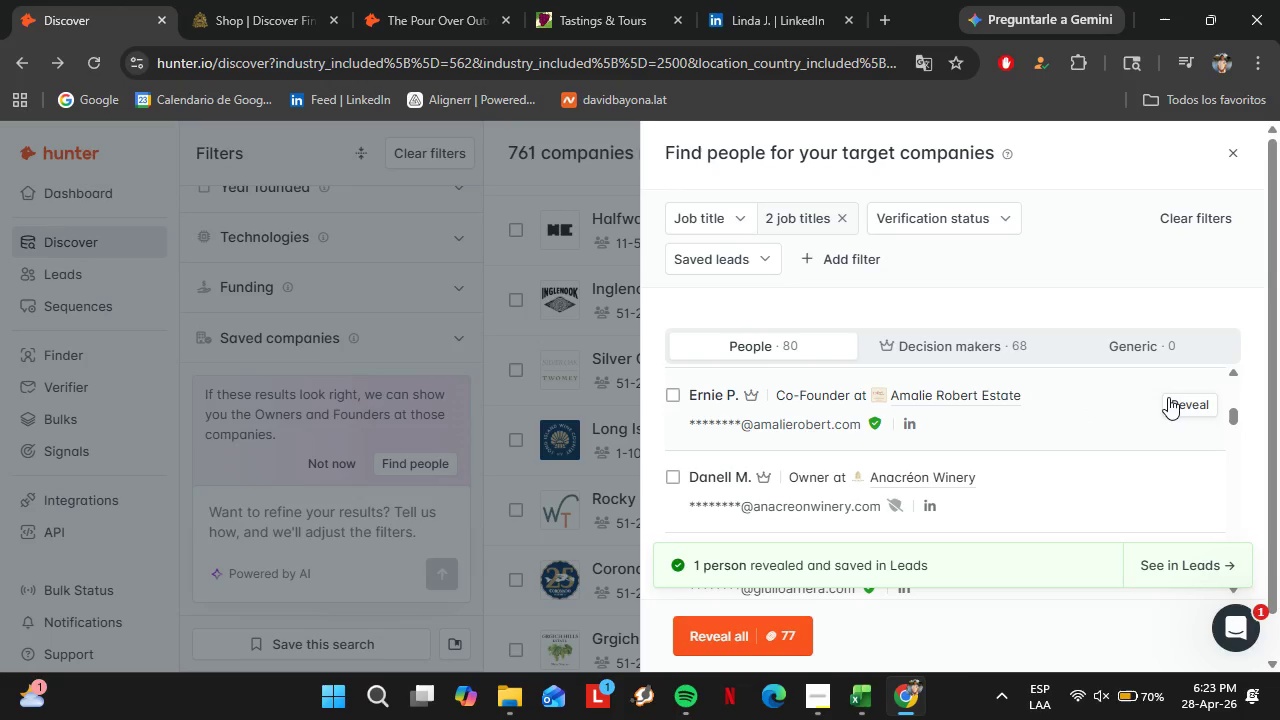 
left_click([1172, 397])
 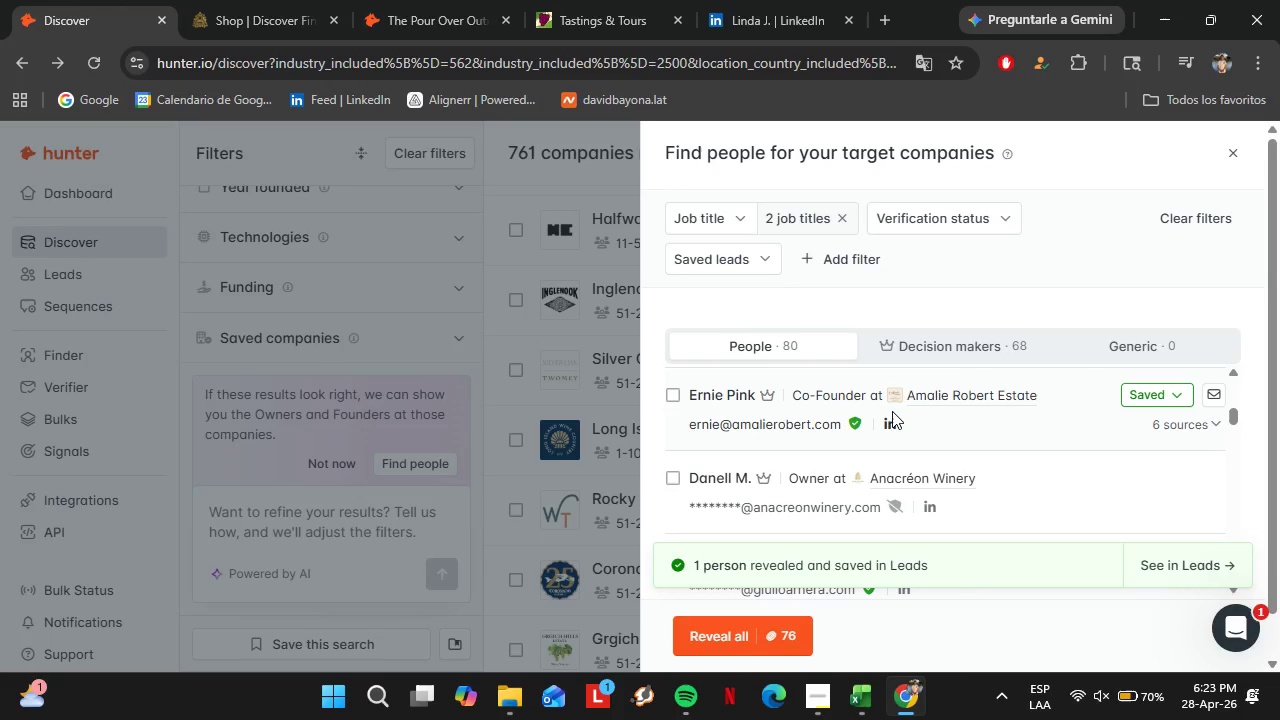 
right_click([892, 419])
 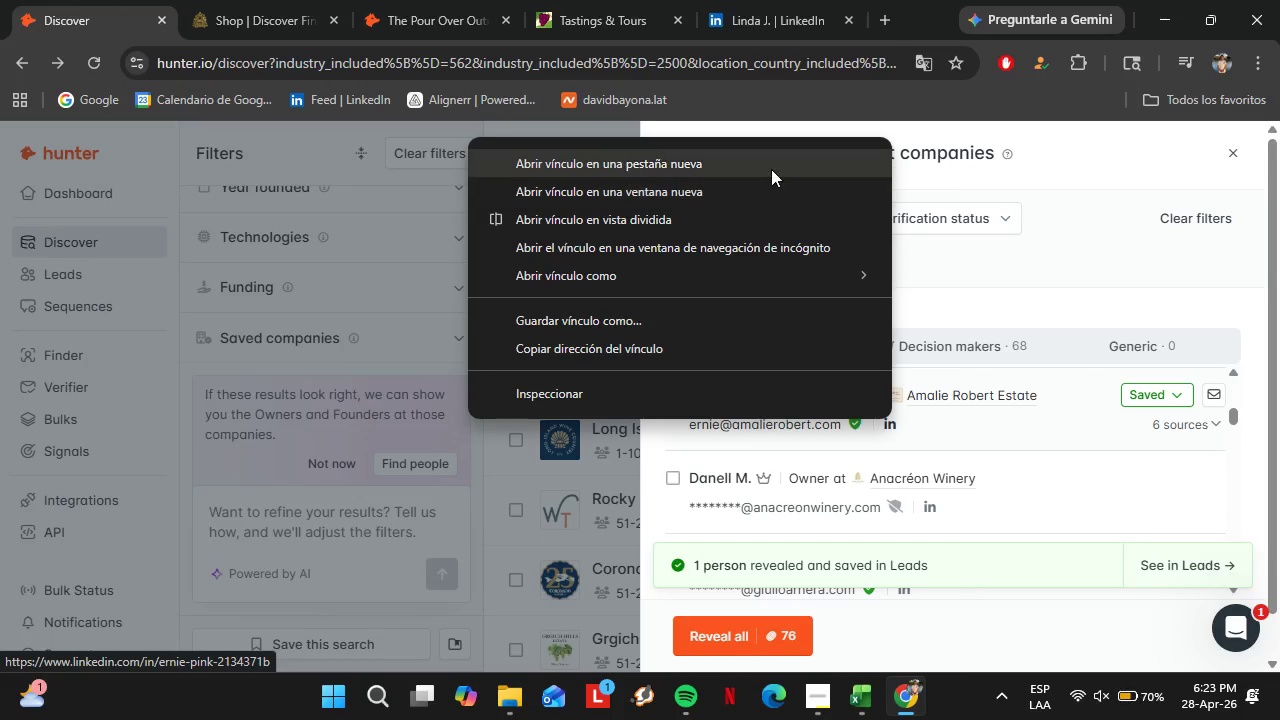 
left_click([771, 168])
 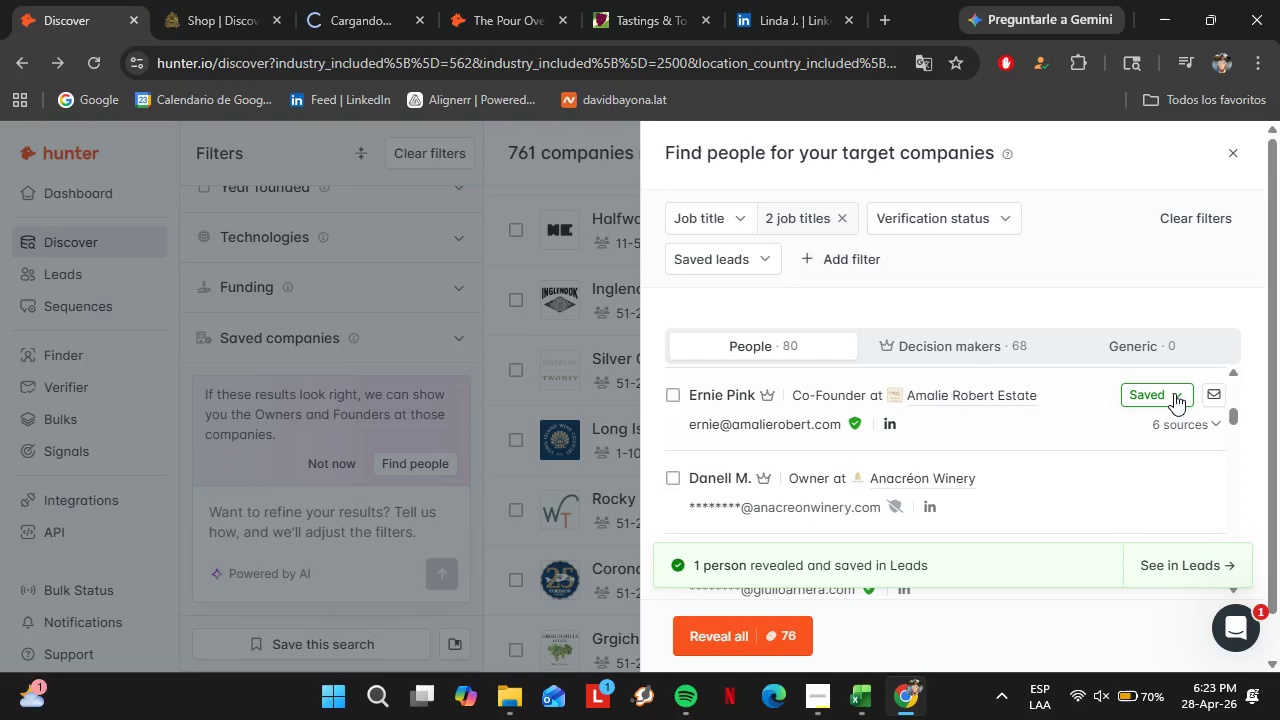 
left_click([1173, 393])
 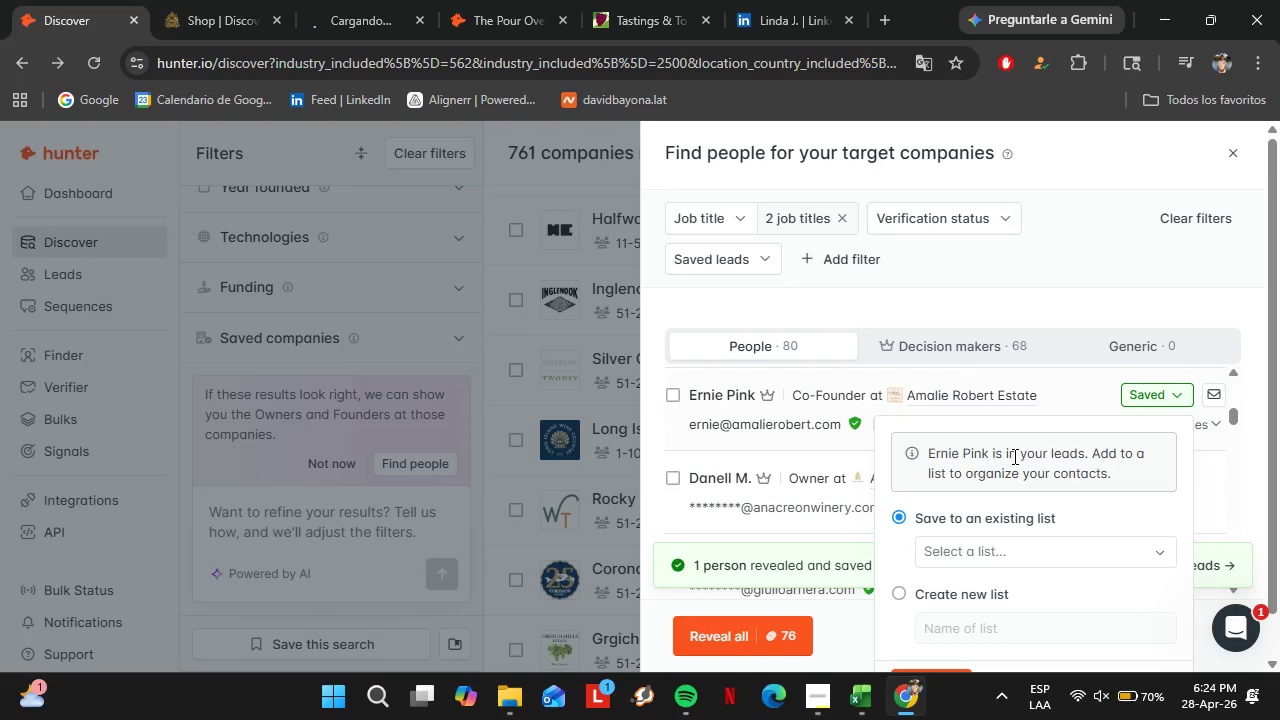 
left_click([1016, 547])
 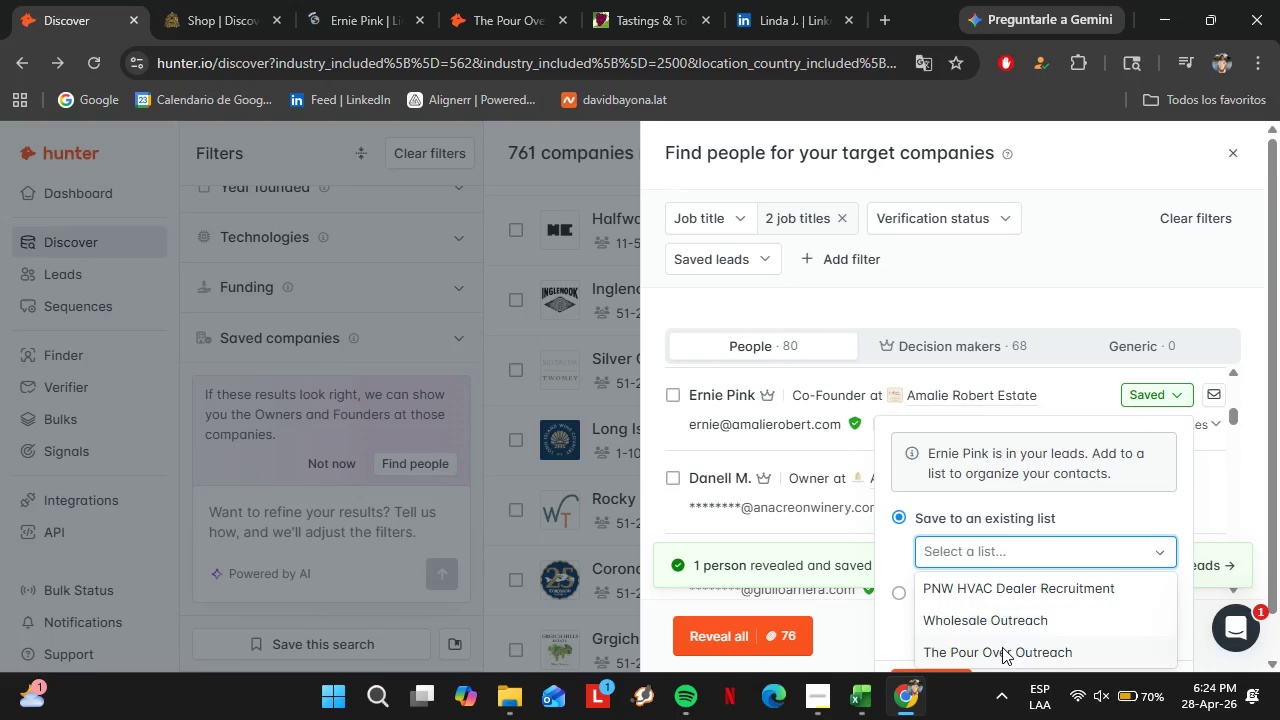 
left_click([1002, 647])
 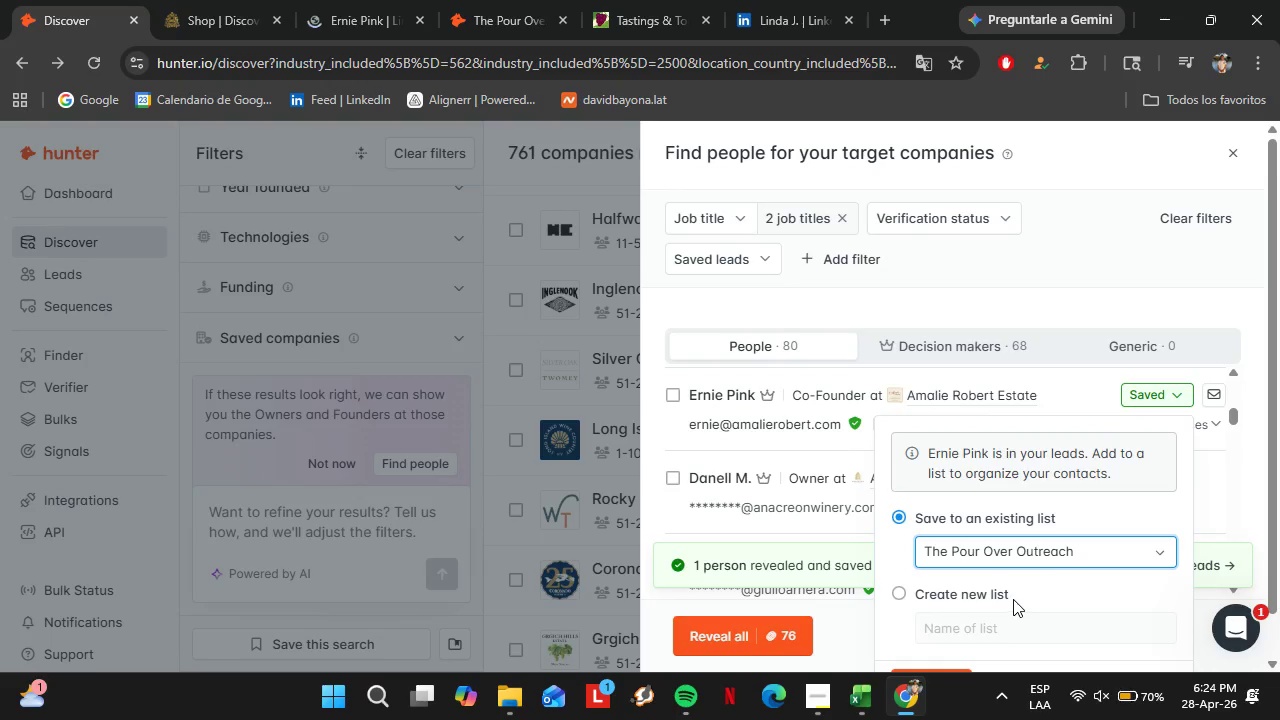 
left_click_drag(start_coordinate=[1279, 407], to_coordinate=[1279, 536])
 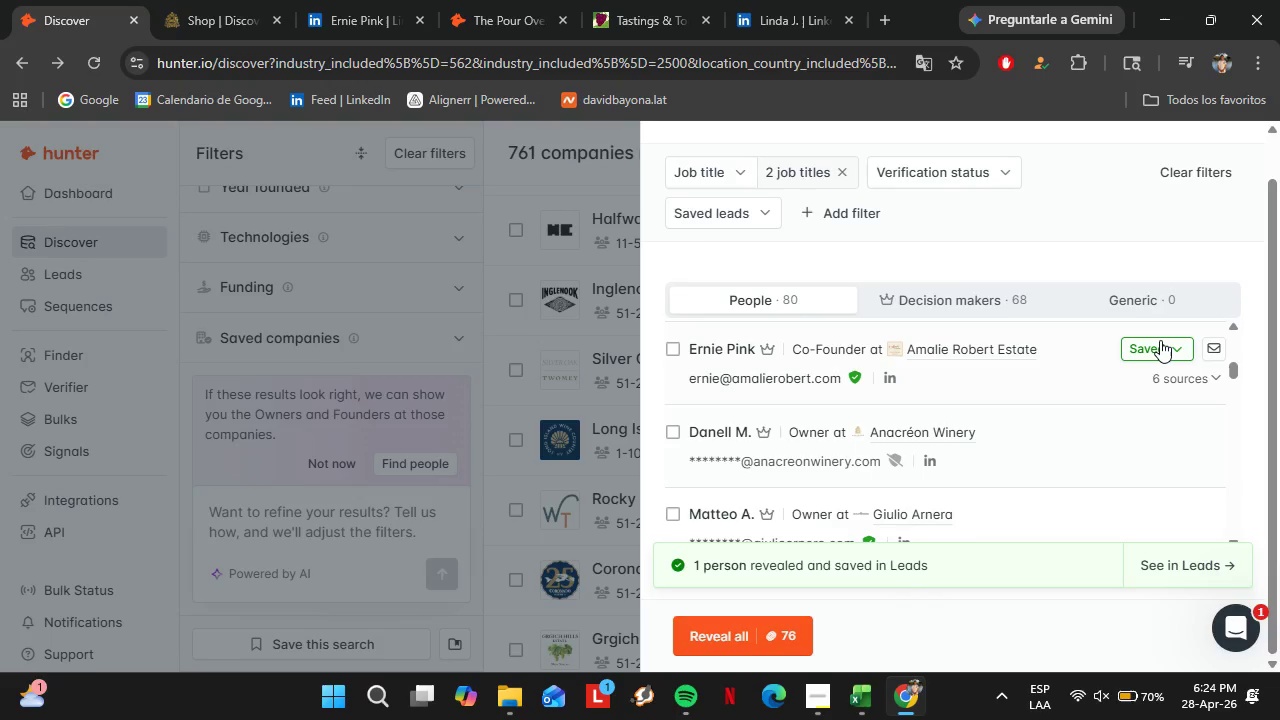 
scroll: coordinate [1013, 599], scroll_direction: down, amount: 3.0
 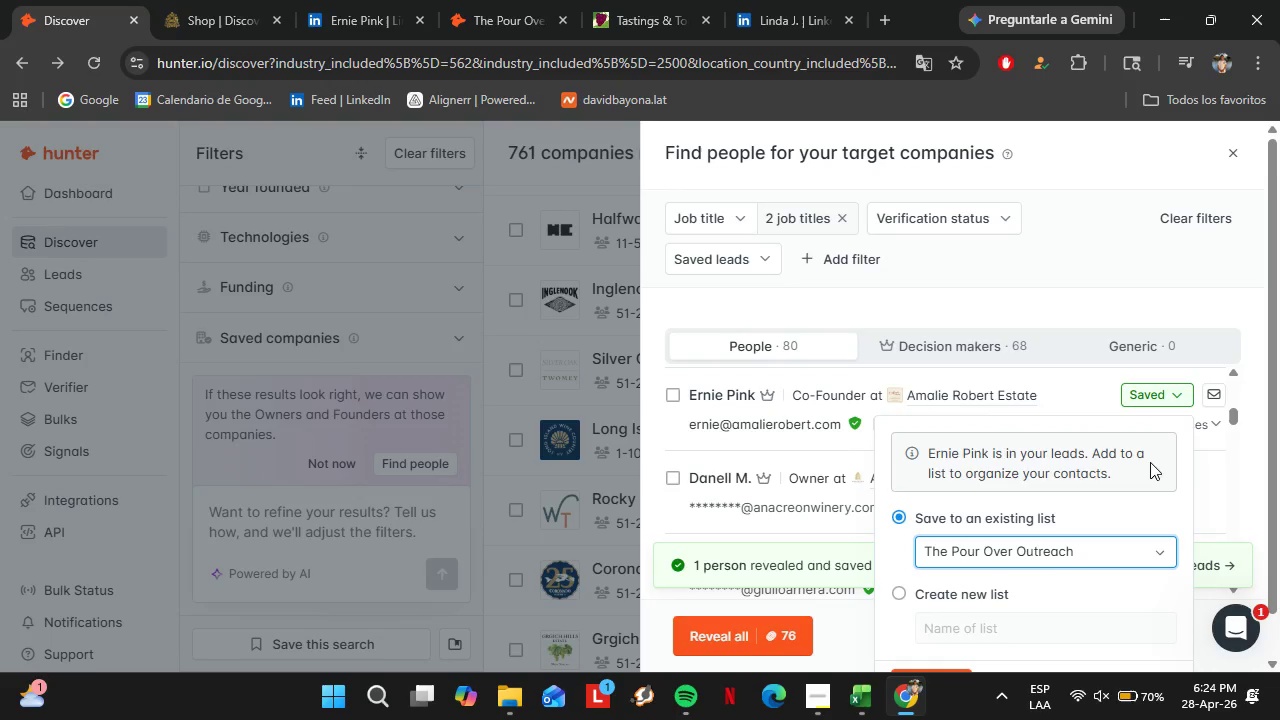 
left_click([1160, 340])
 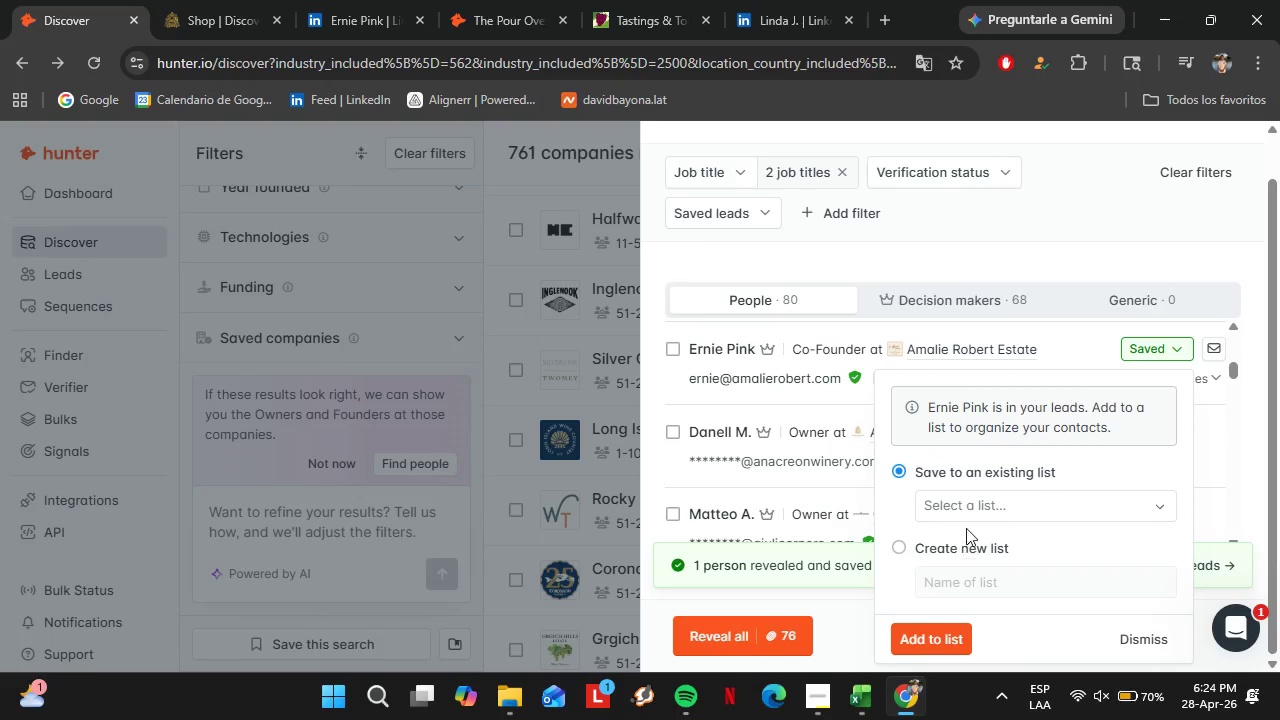 
scroll: coordinate [1154, 466], scroll_direction: down, amount: 5.0
 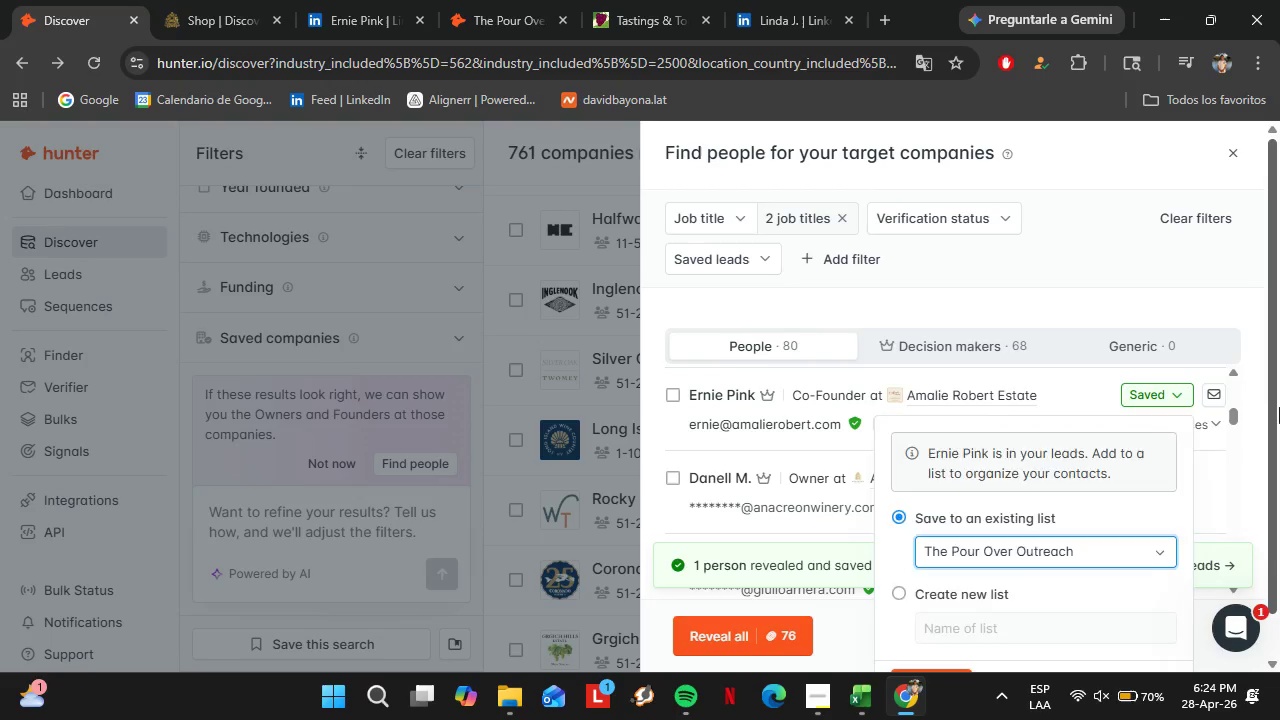 
left_click([962, 510])
 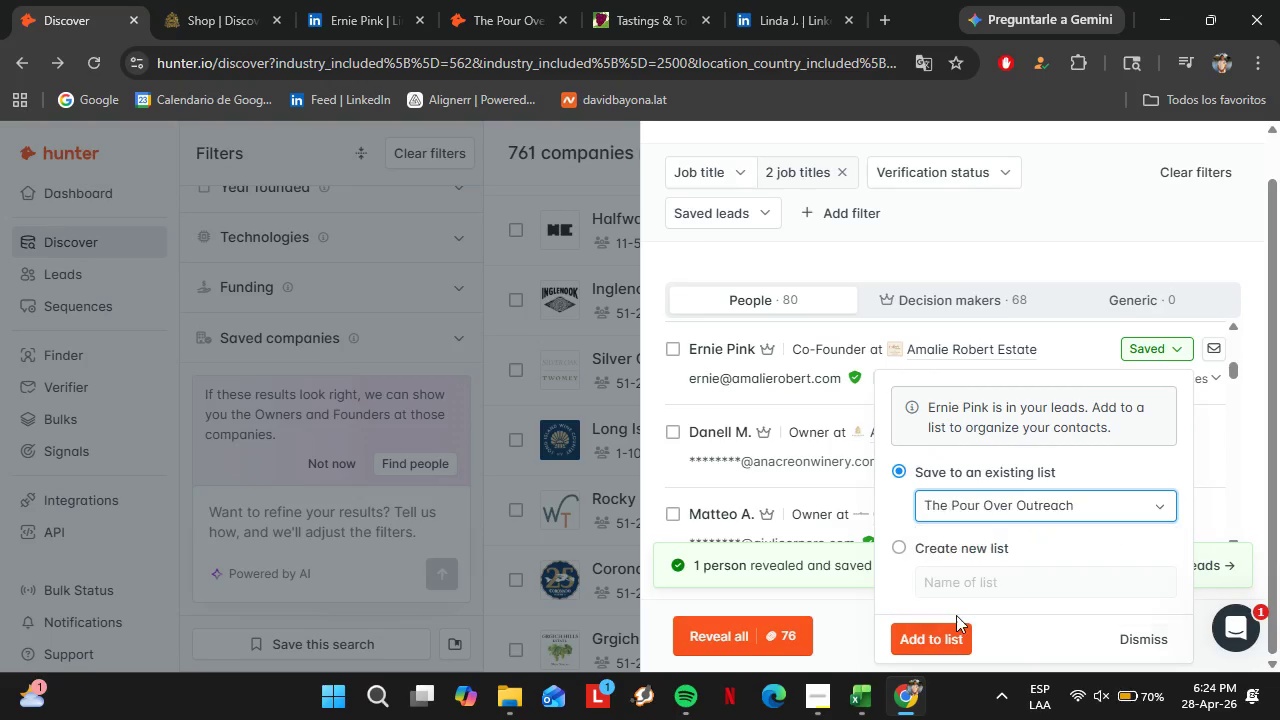 
double_click([940, 636])
 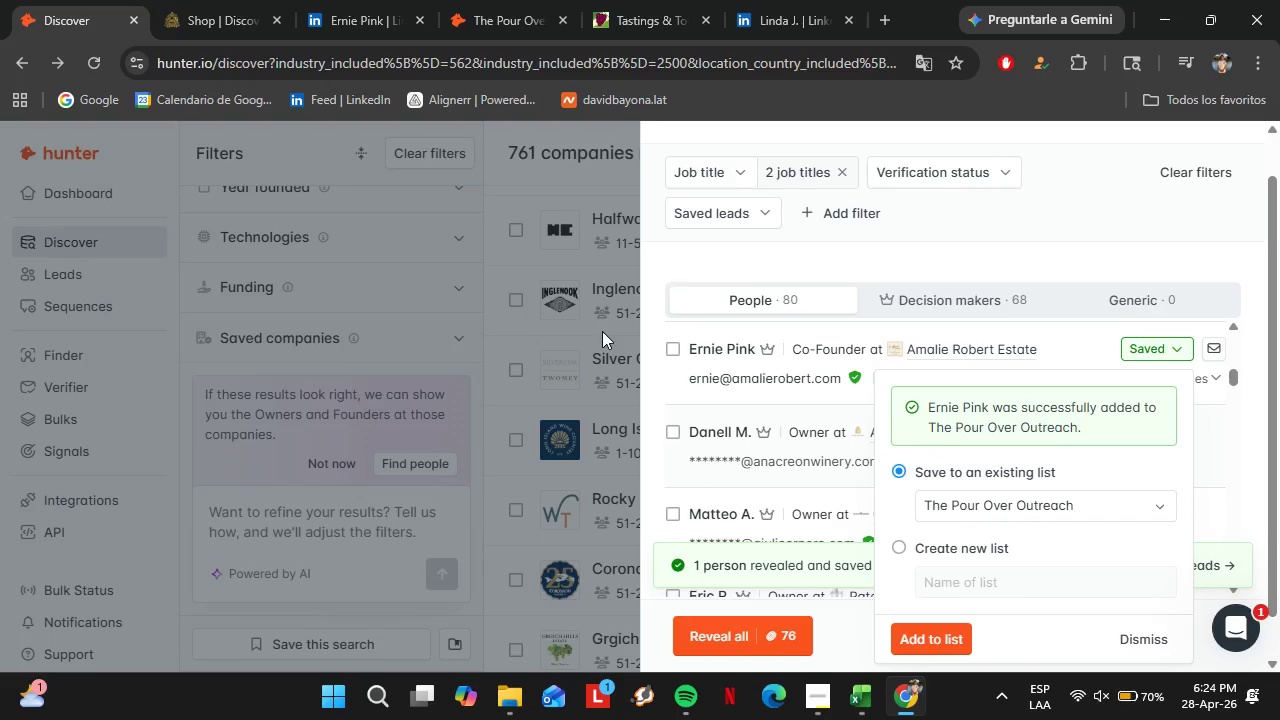 
left_click([163, 0])
 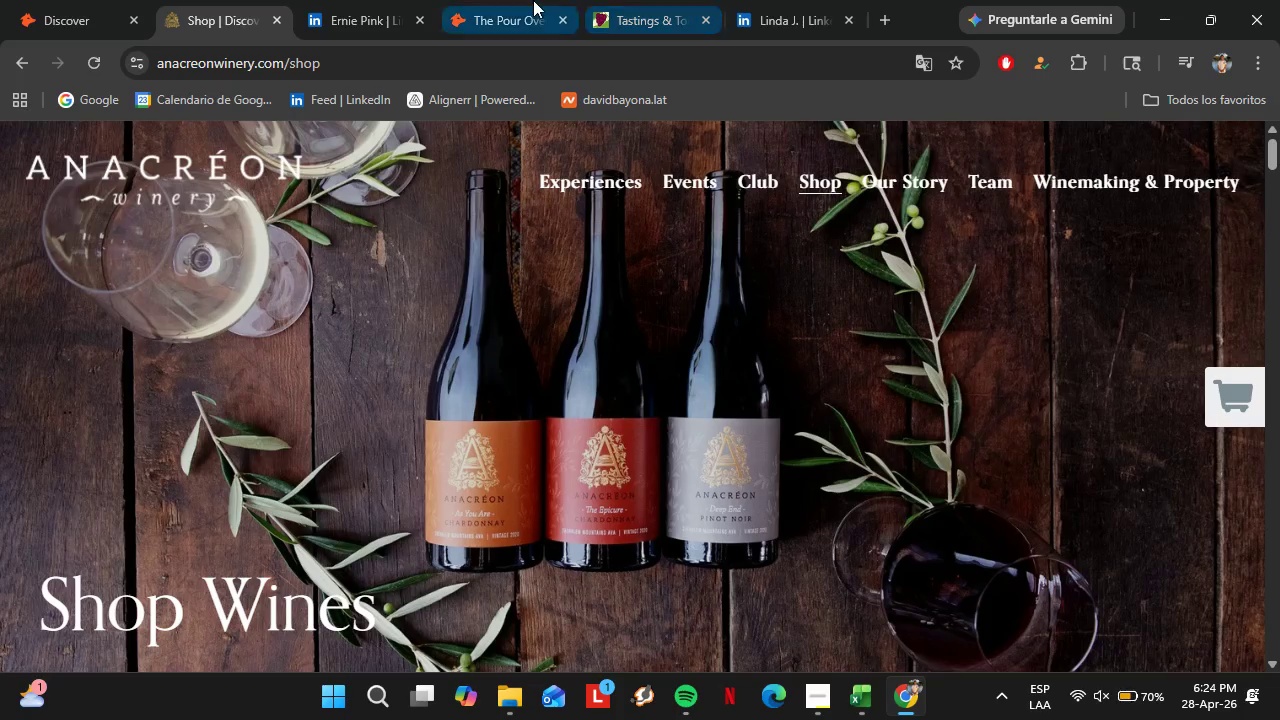 
left_click_drag(start_coordinate=[531, 0], to_coordinate=[268, 3])
 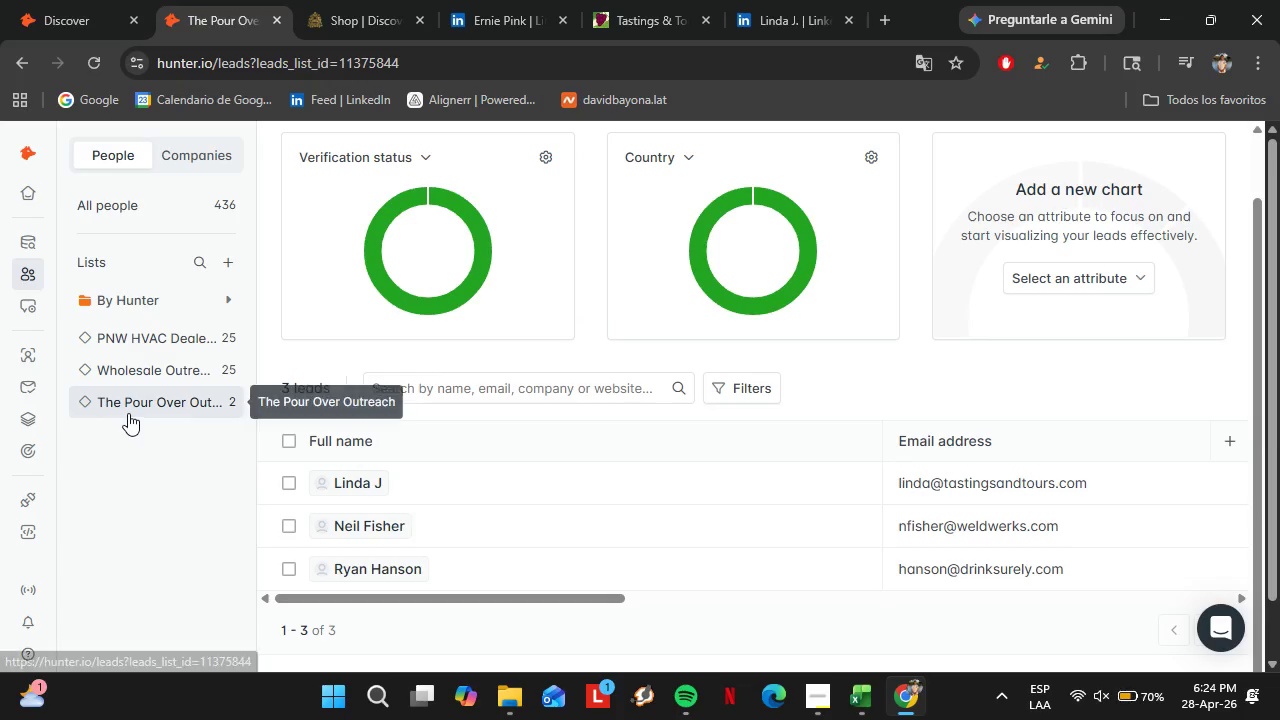 
left_click([129, 409])
 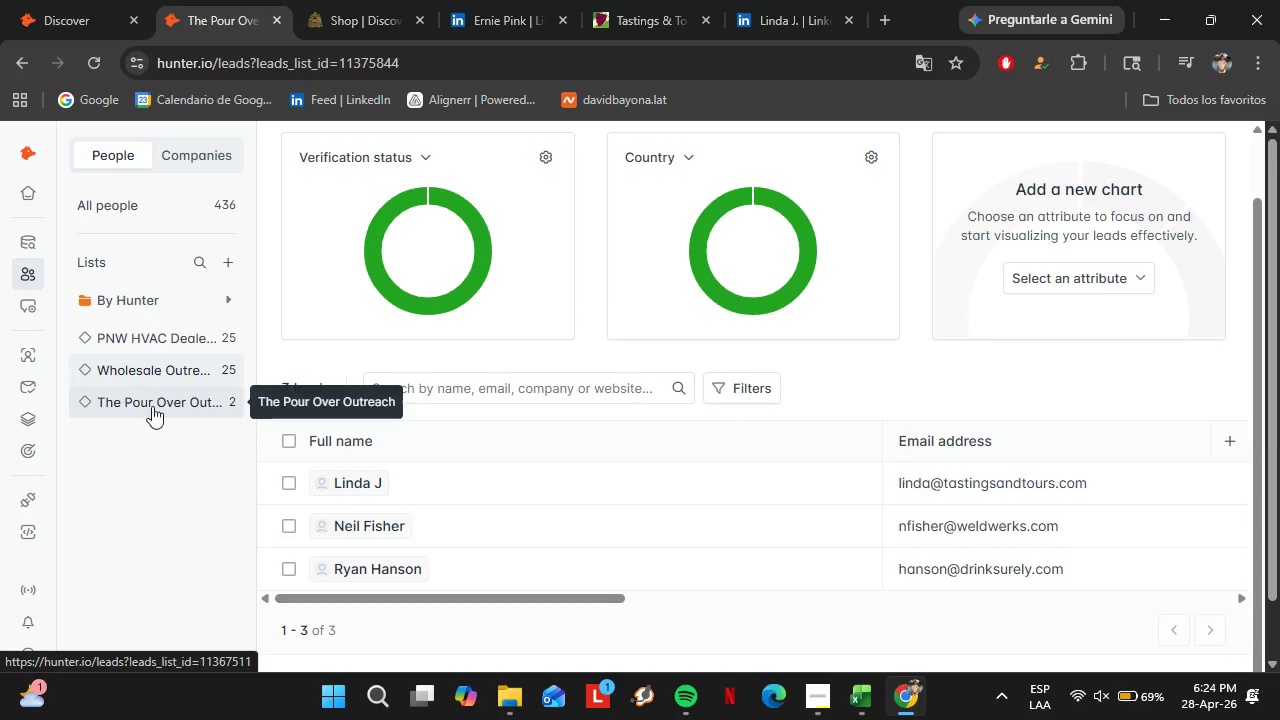 
double_click([154, 410])
 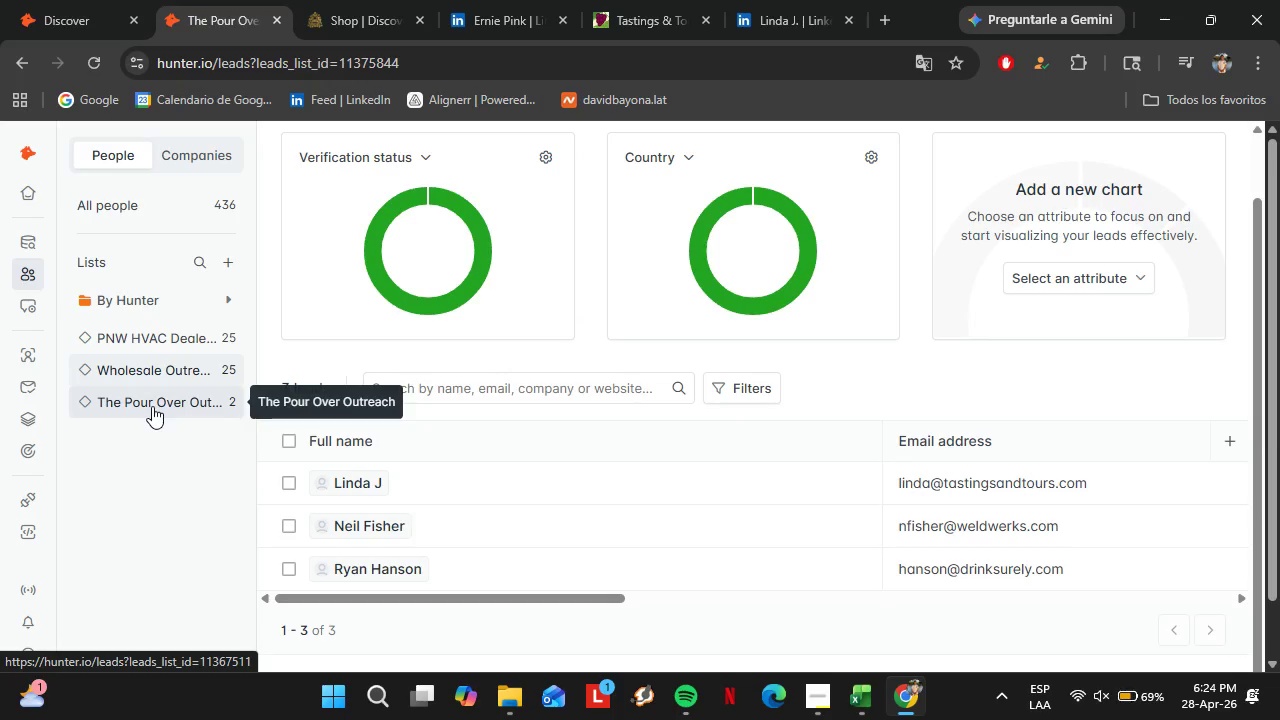 
left_click([371, 0])
 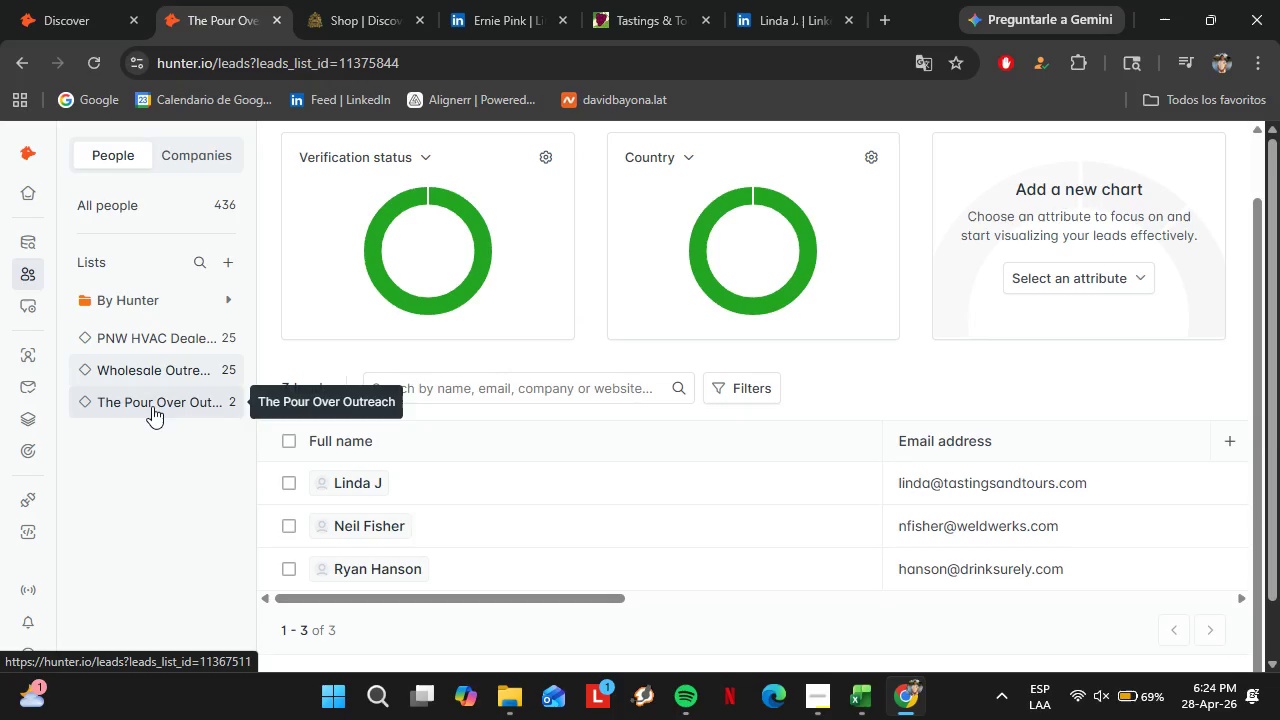 
left_click([503, 0])
 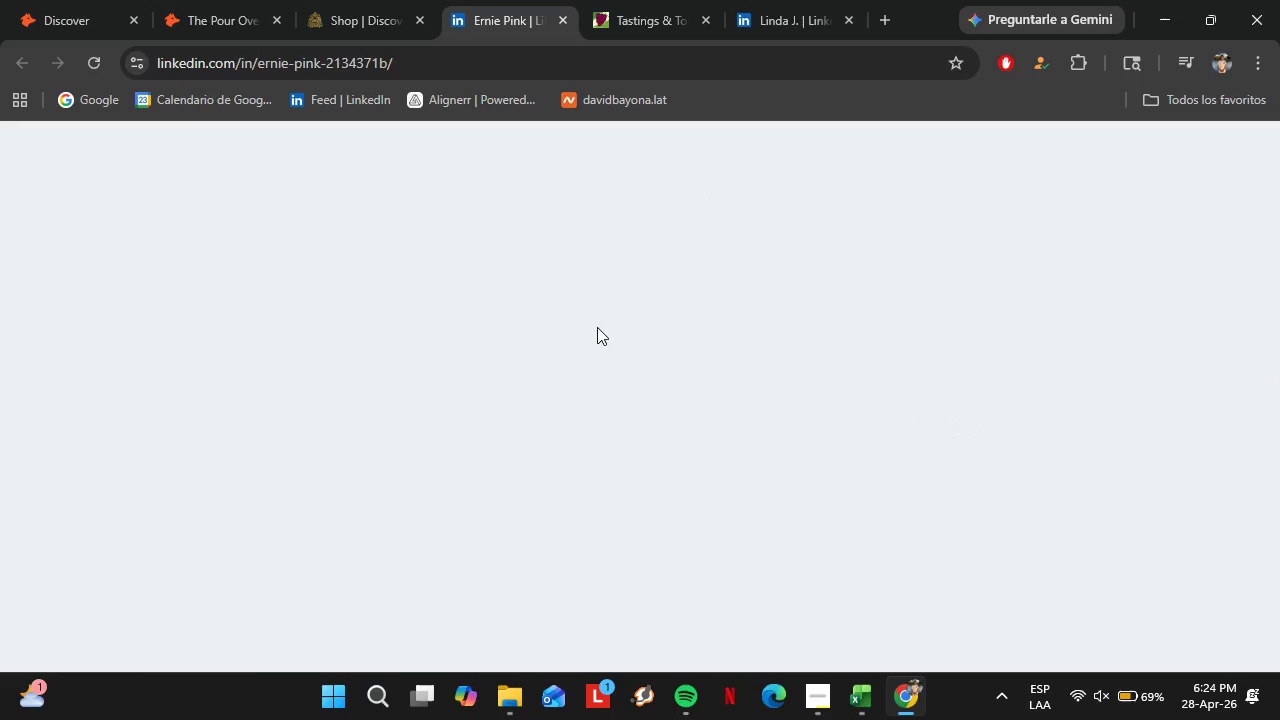 
left_click([252, 0])
 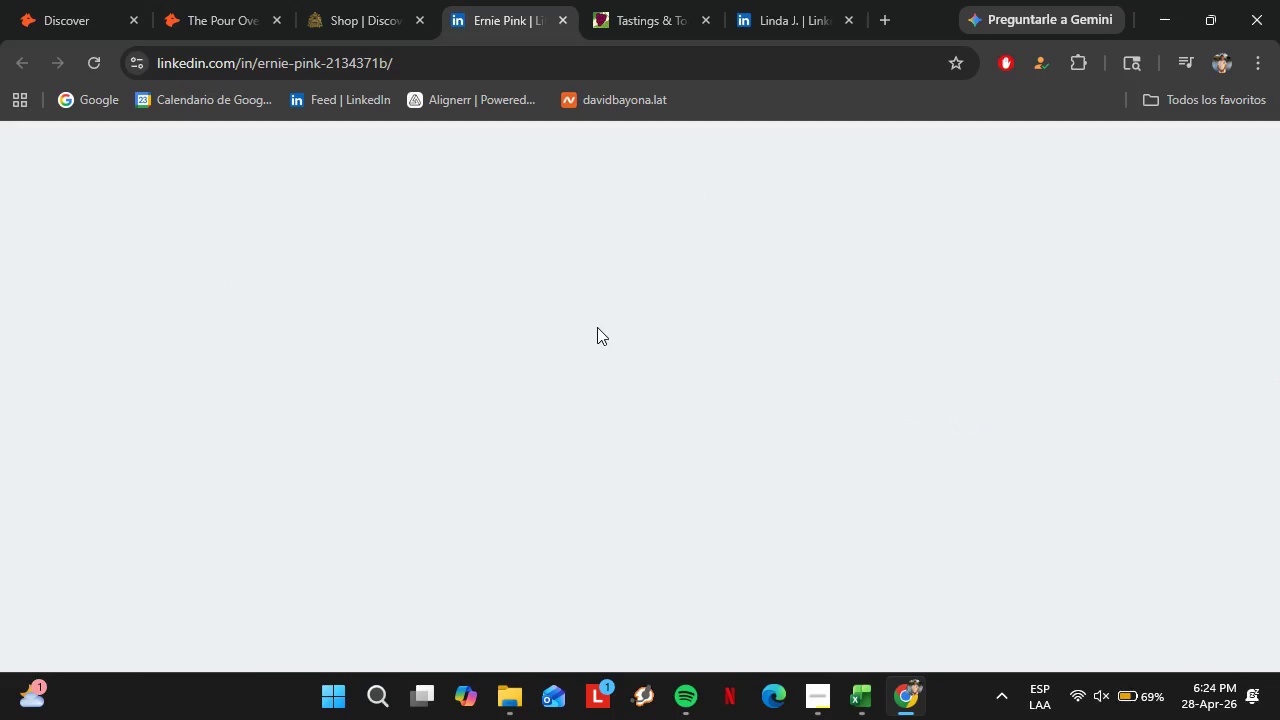 
left_click([91, 65])
 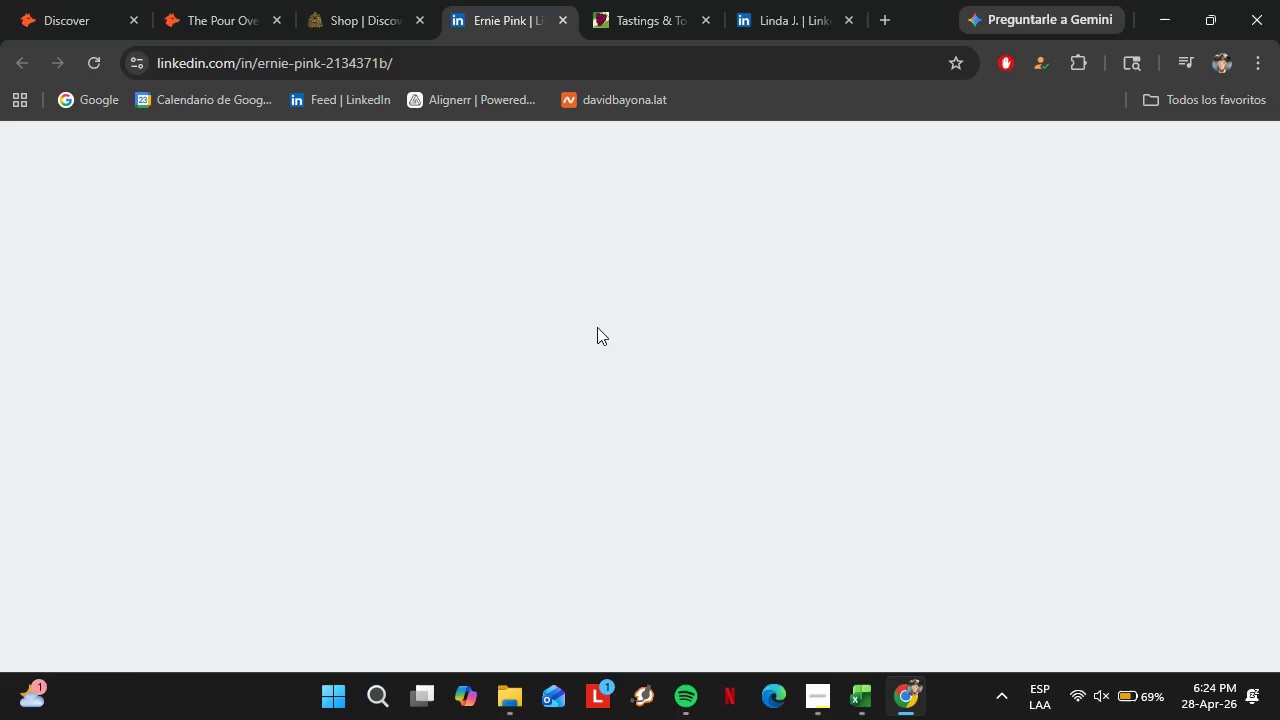 
left_click_drag(start_coordinate=[524, 662], to_coordinate=[905, 679])
 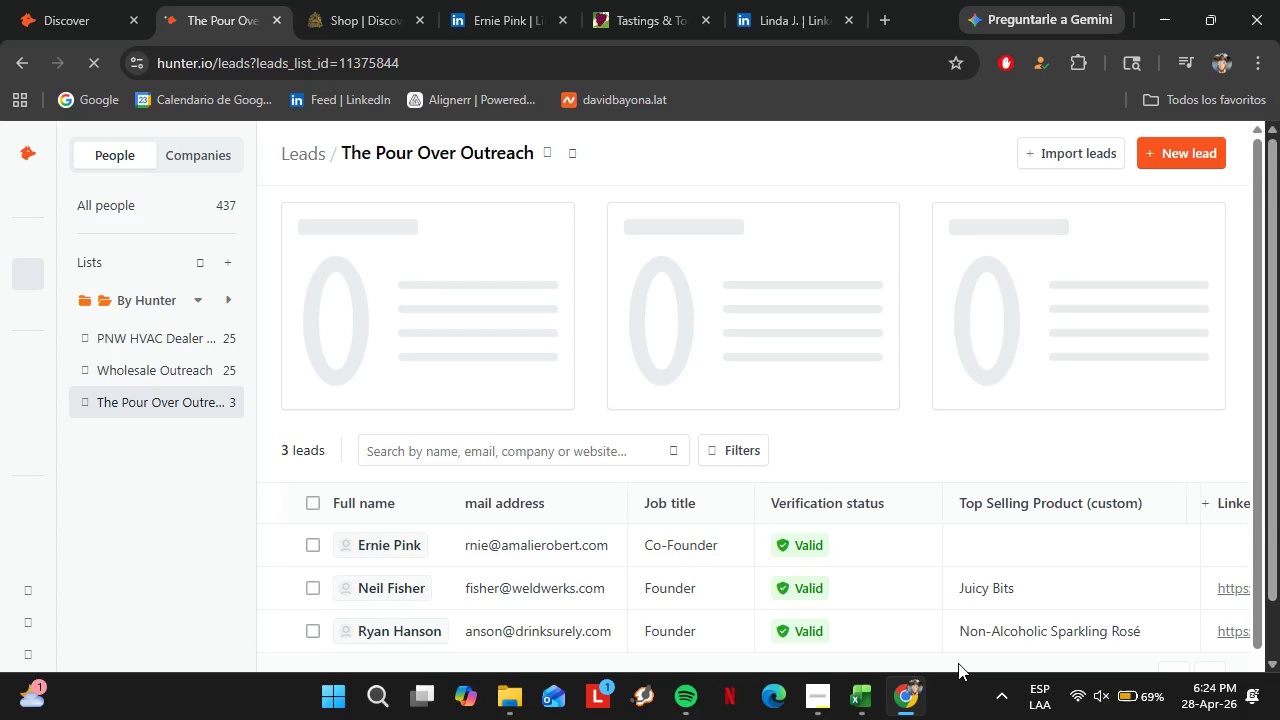 
wait(10.11)
 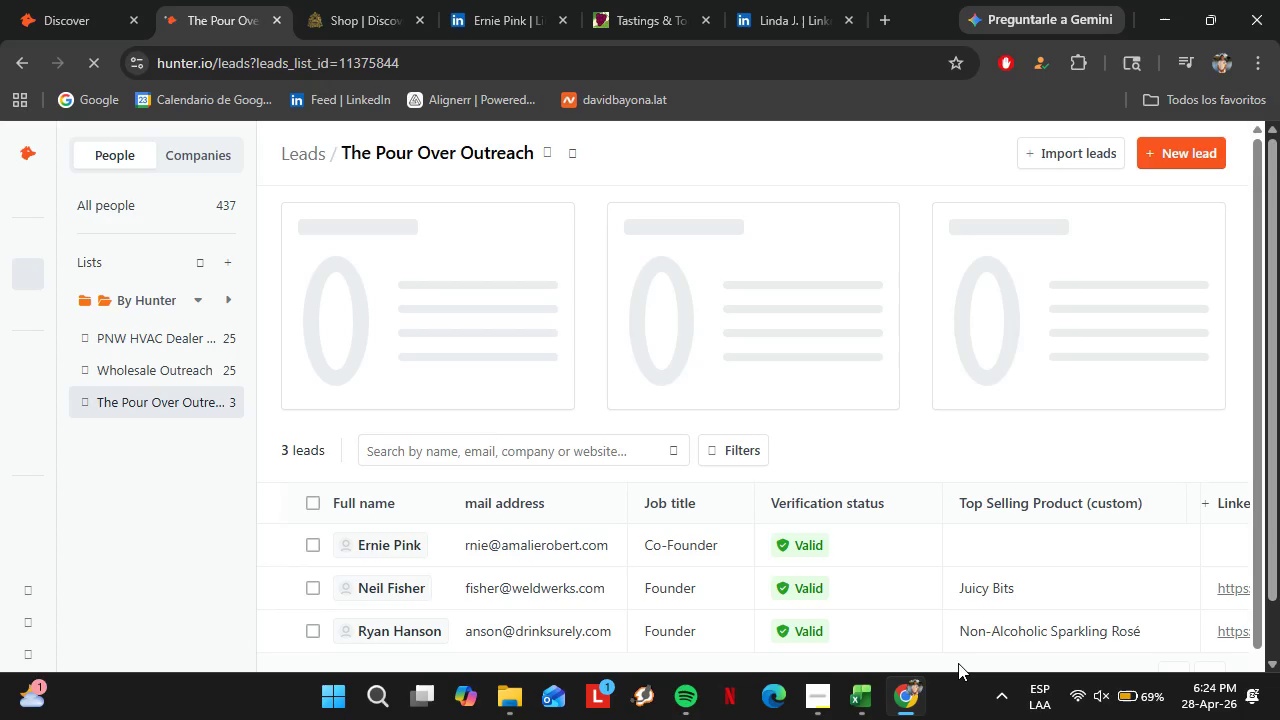 
left_click_drag(start_coordinate=[572, 662], to_coordinate=[1092, 638])
 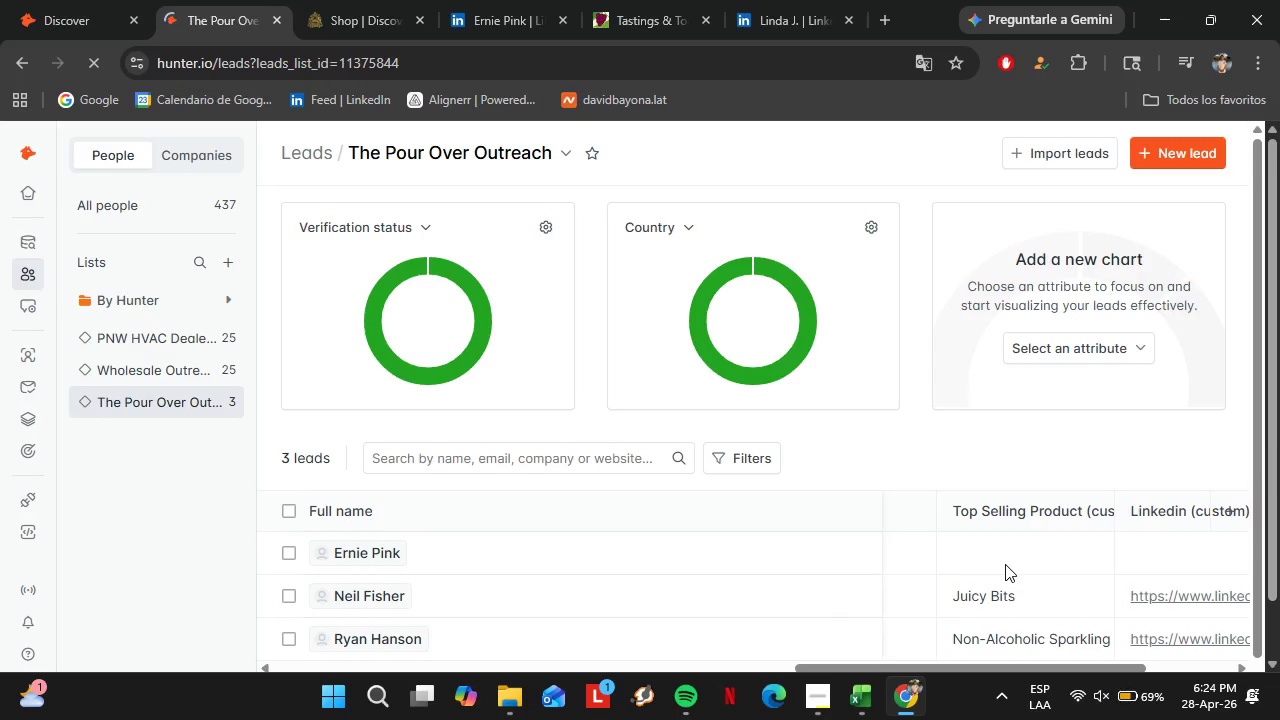 
double_click([1004, 564])
 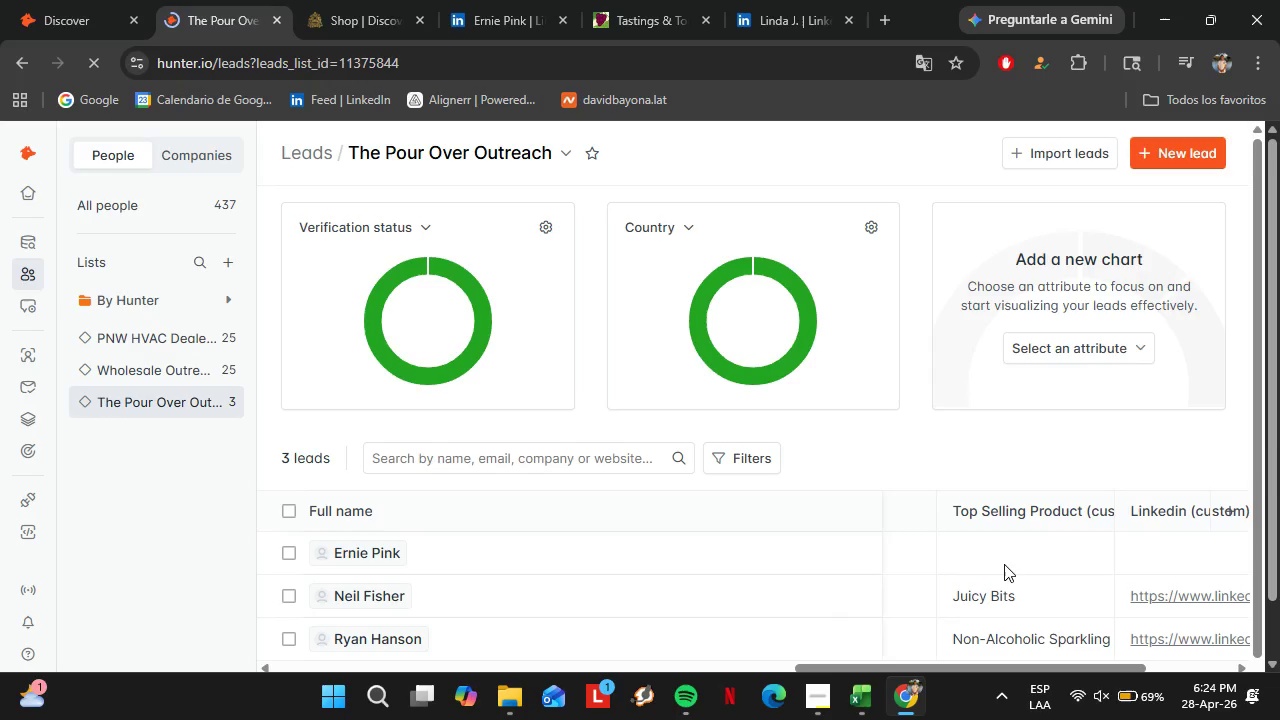 
triple_click([1004, 564])
 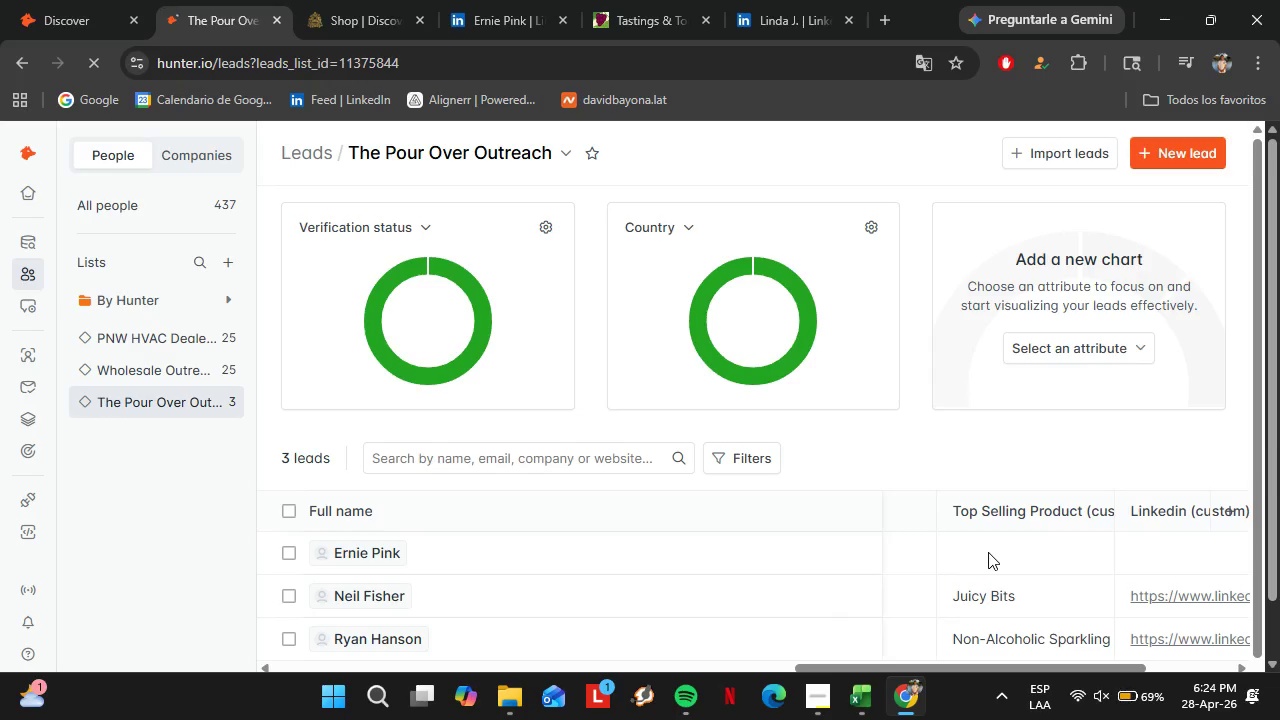 
double_click([988, 552])
 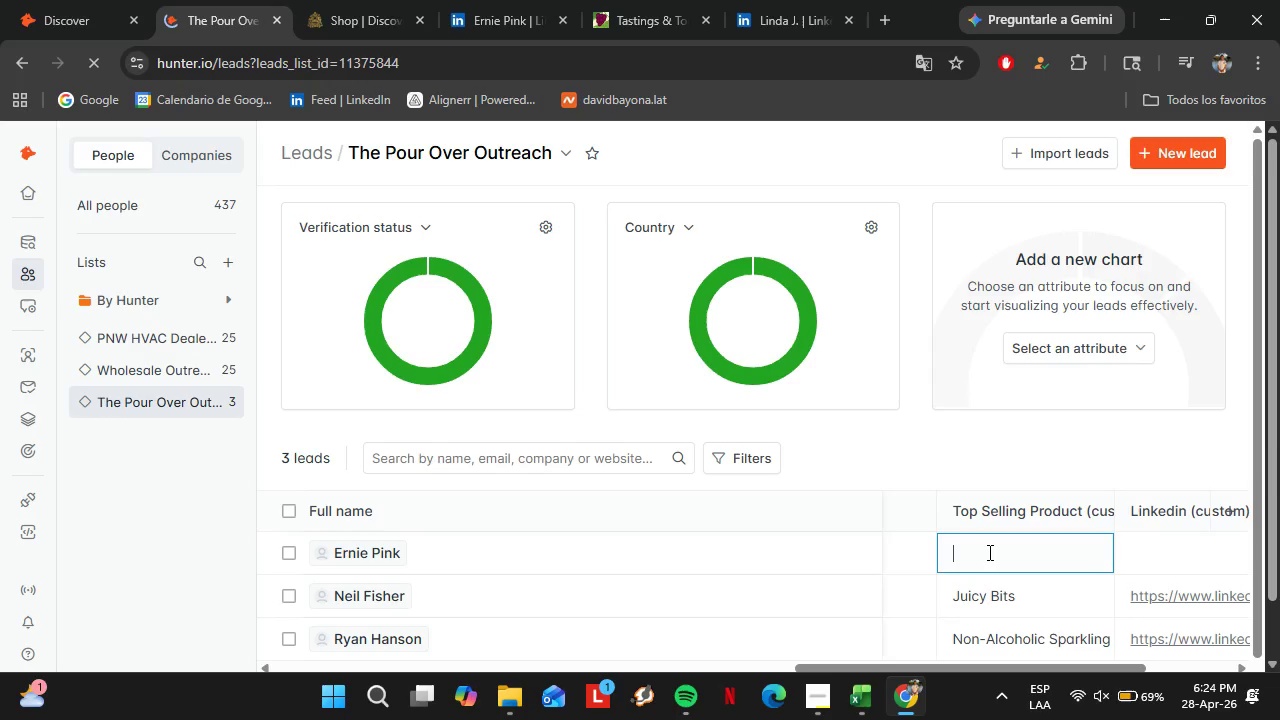 
triple_click([988, 552])
 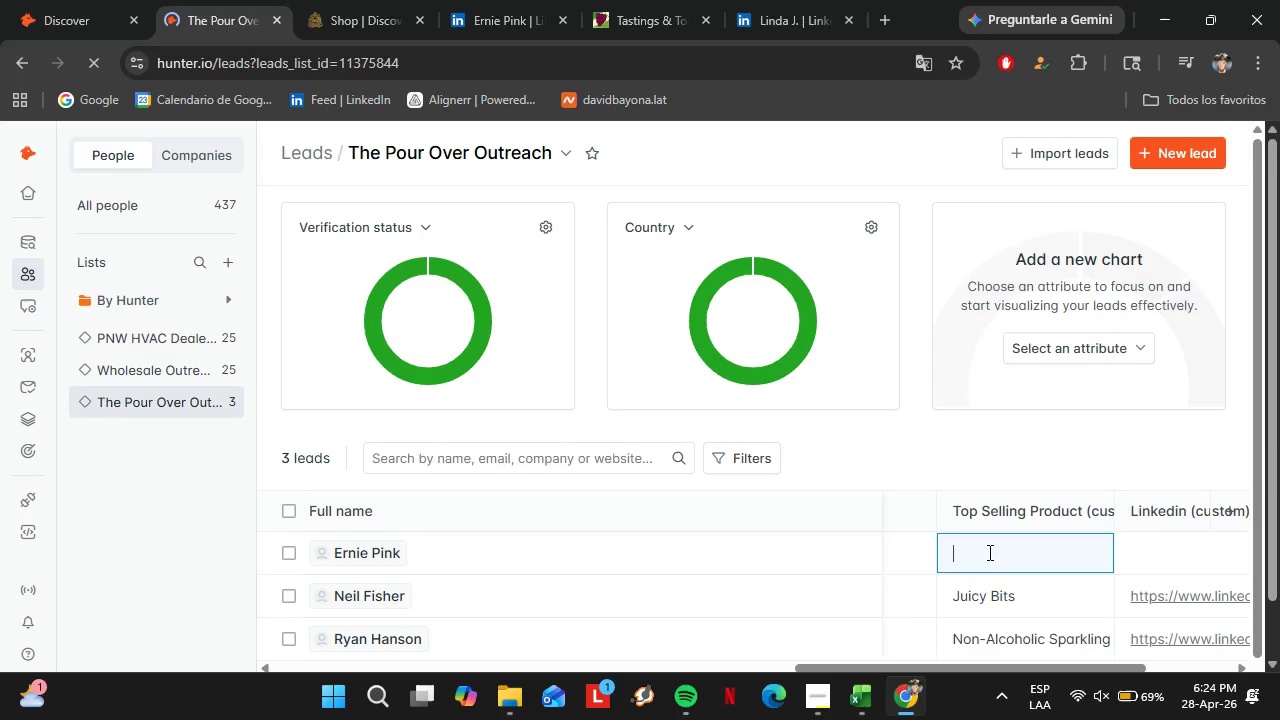 
key(Control+V)
 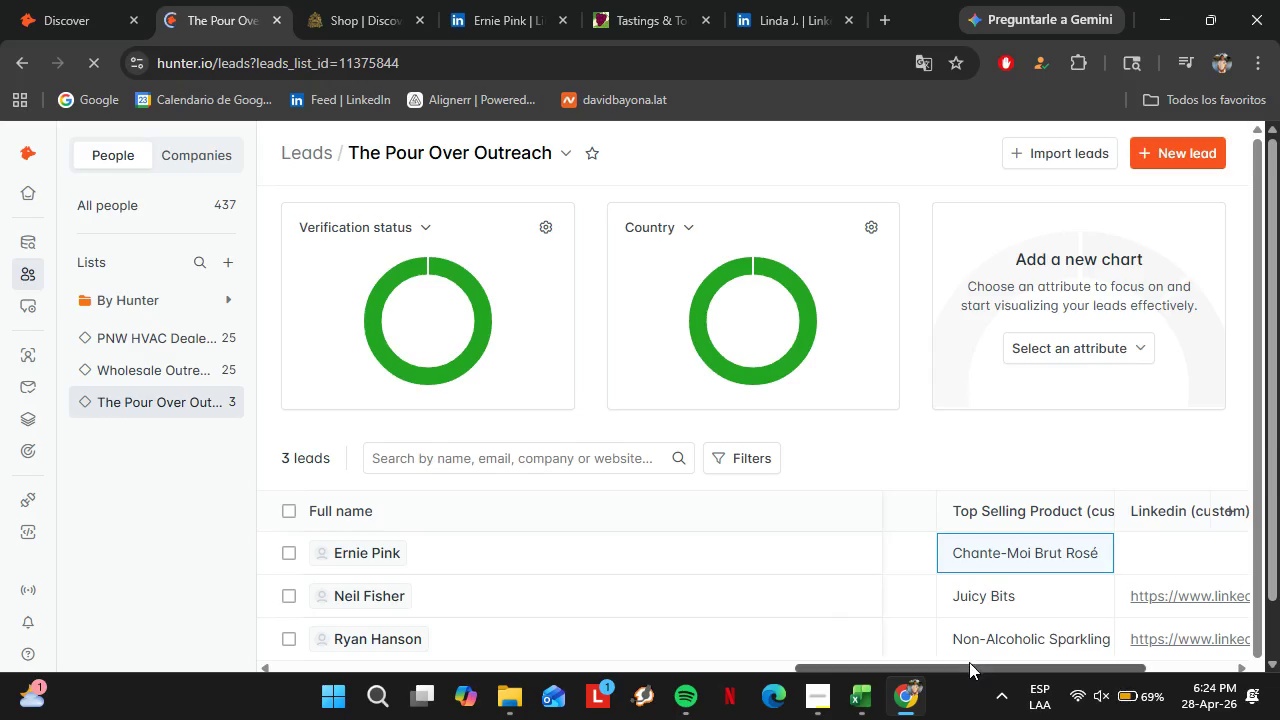 
left_click_drag(start_coordinate=[969, 663], to_coordinate=[1022, 663])
 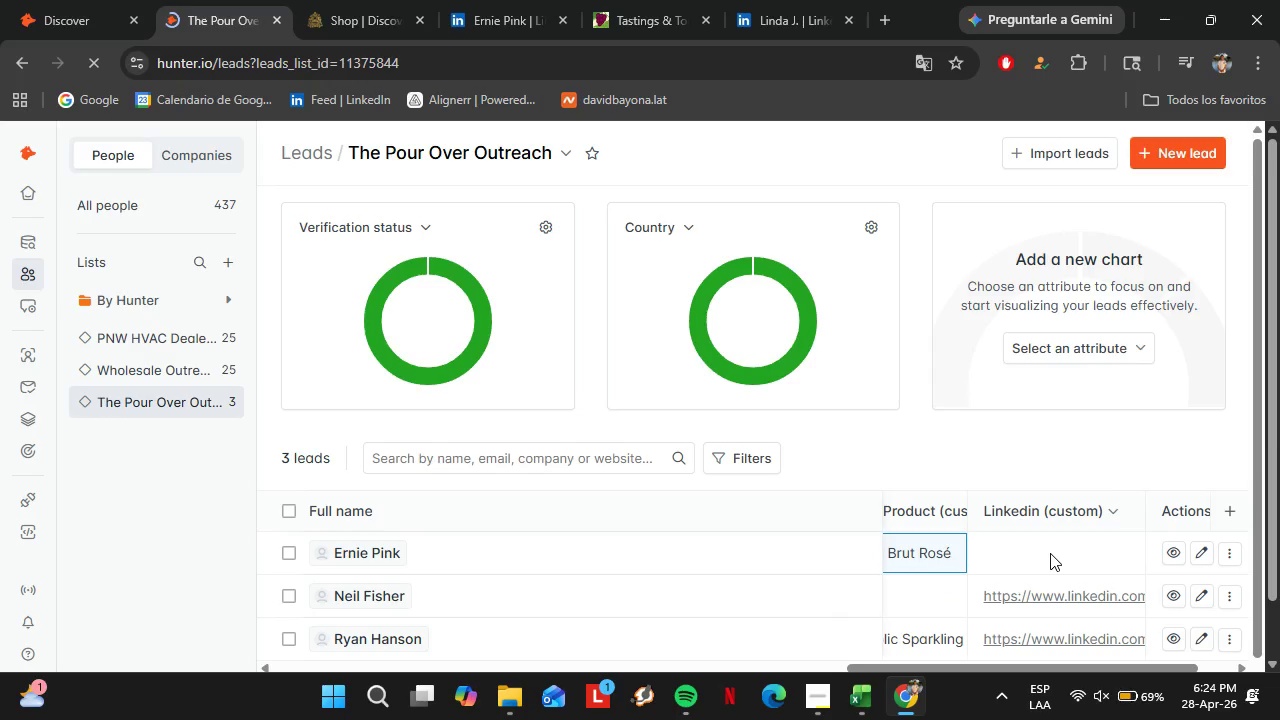 
left_click([1050, 553])
 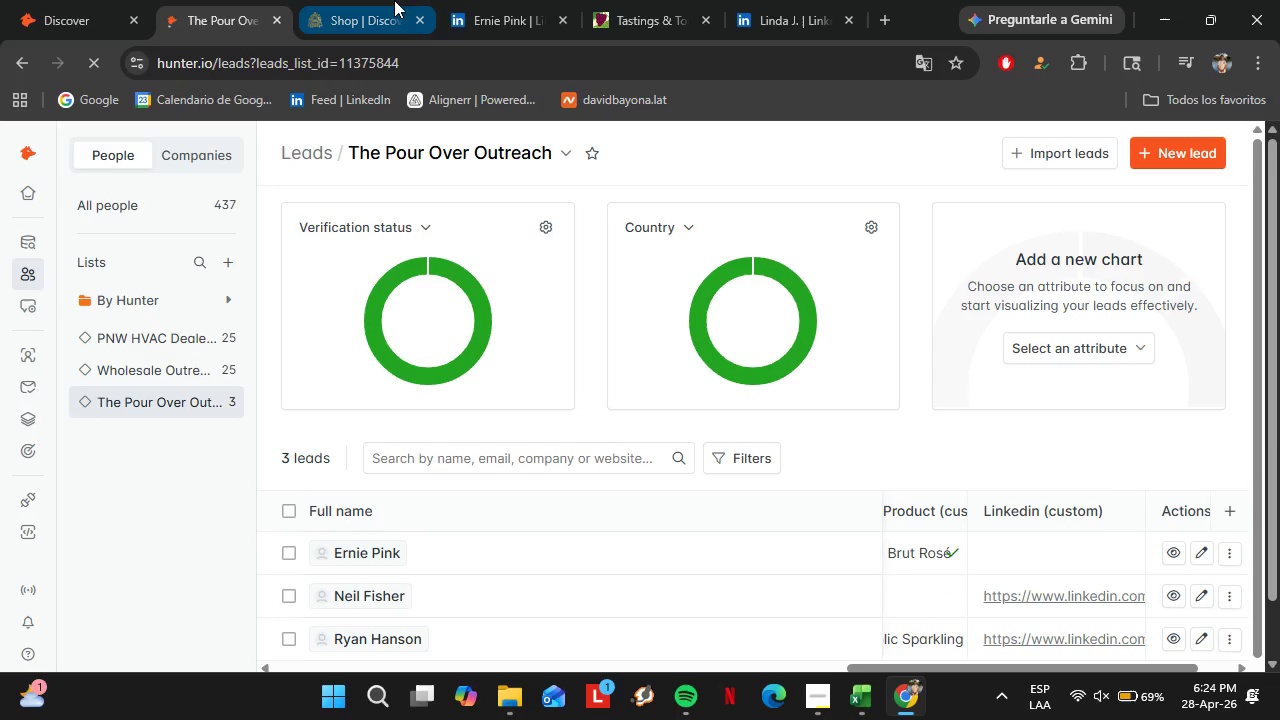 
left_click([460, 0])
 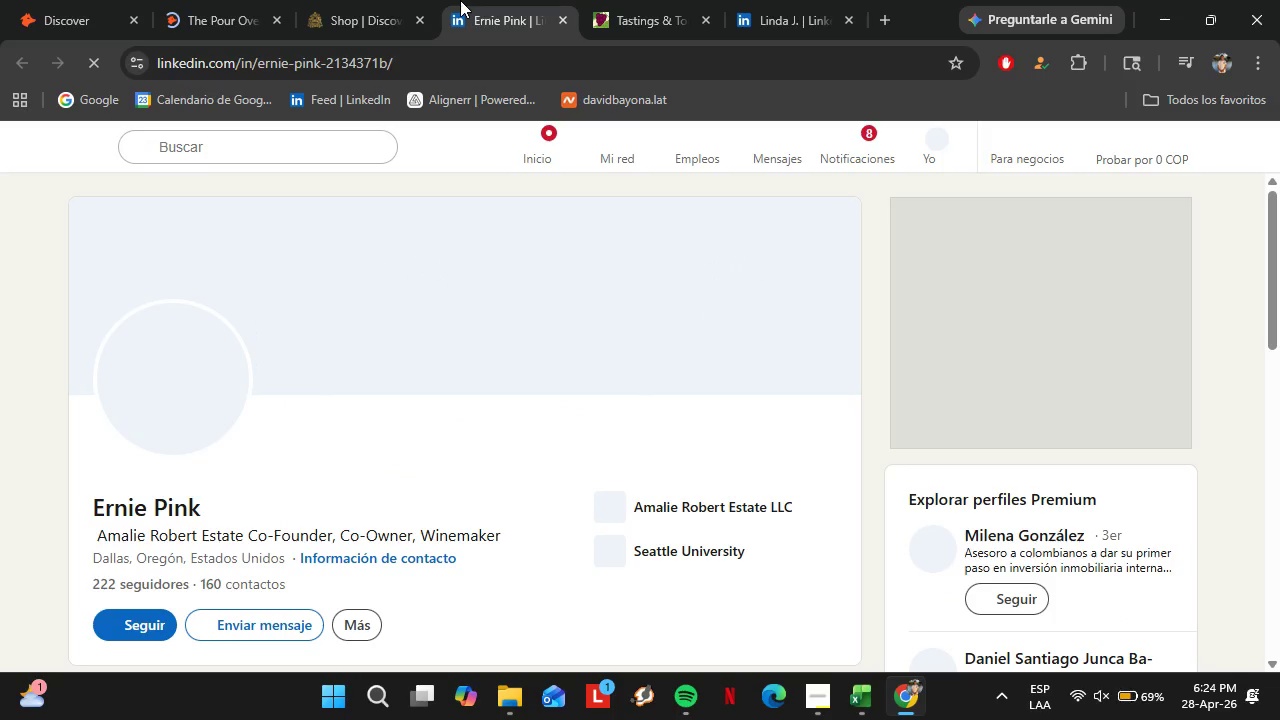 
left_click([371, 66])
 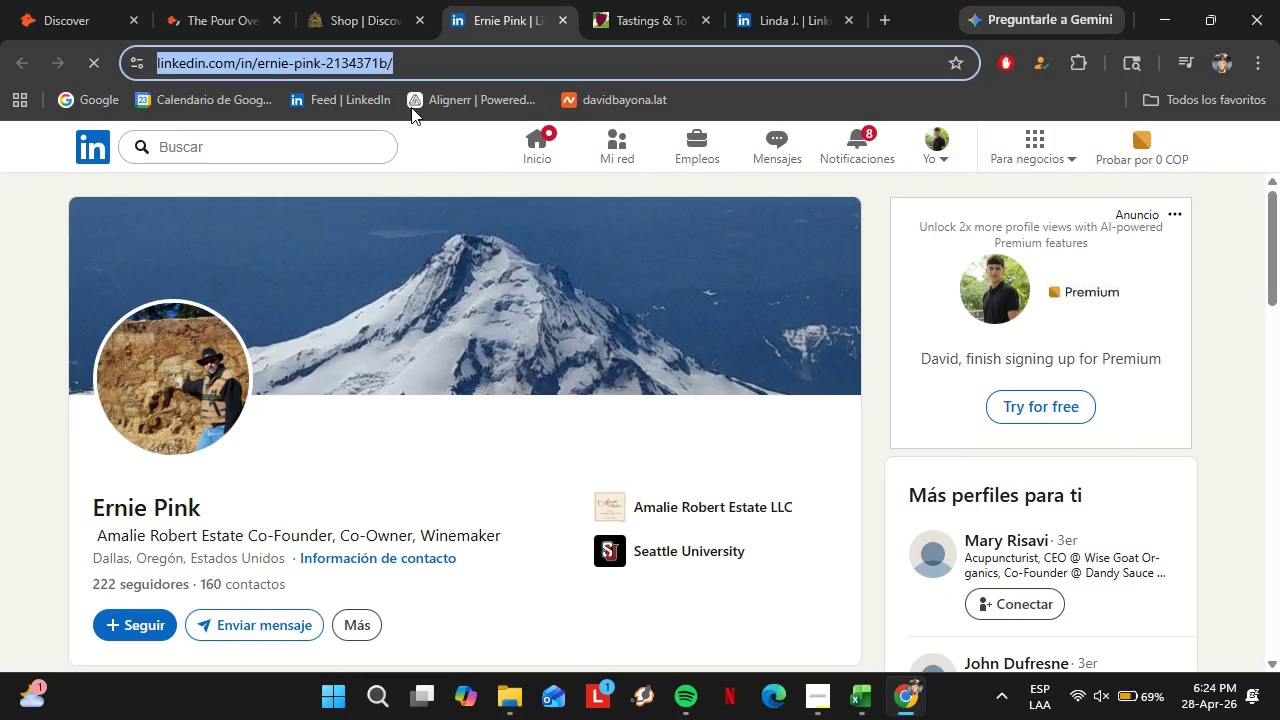 
key(Control+C)
 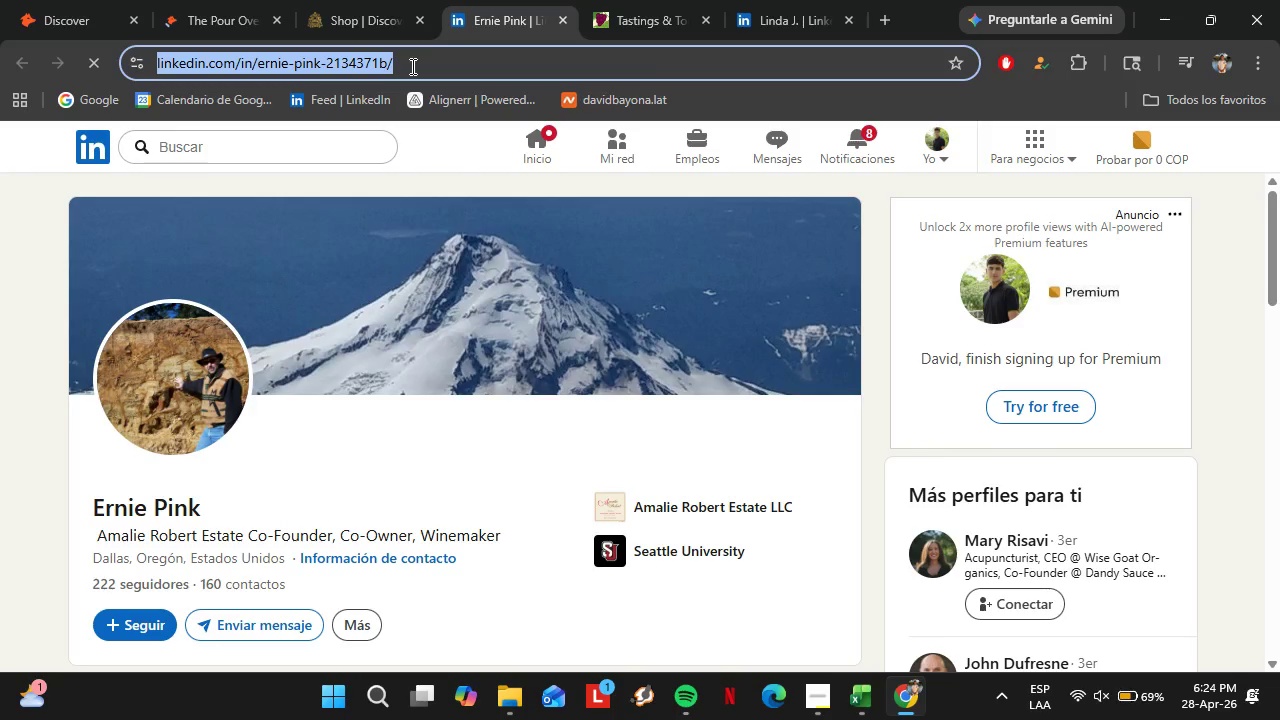 
left_click([213, 0])
 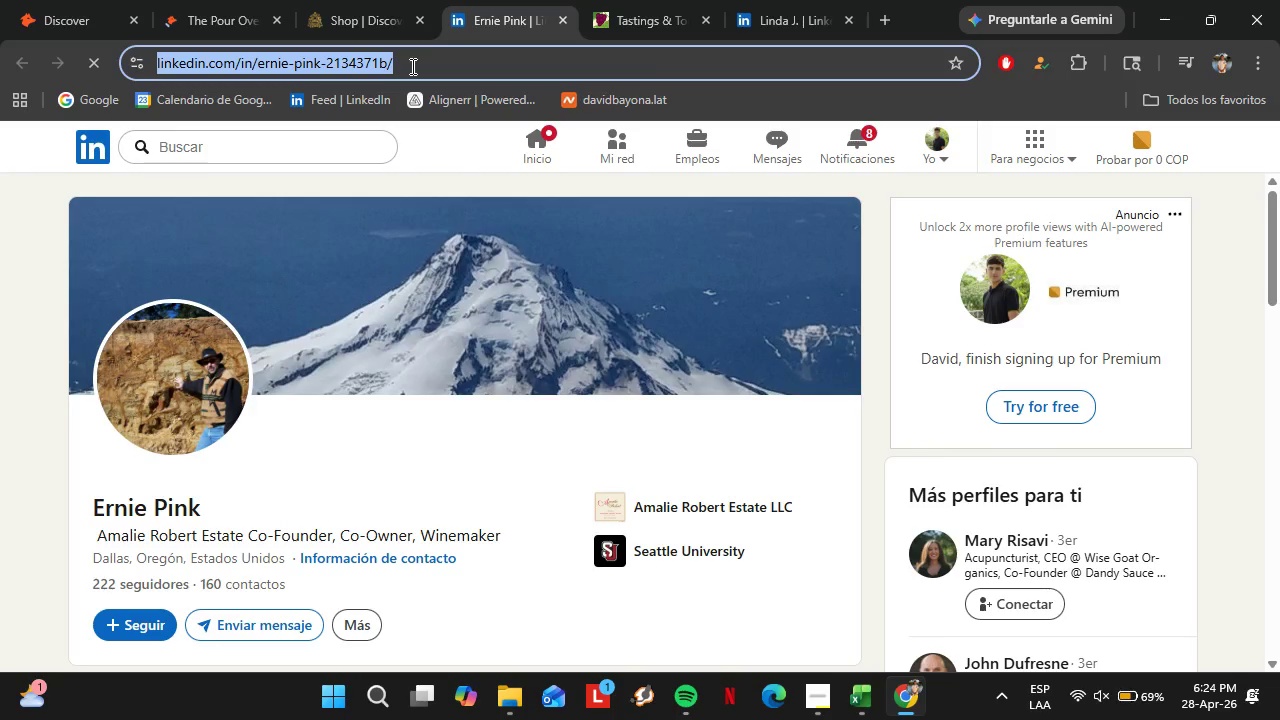 
double_click([1021, 557])
 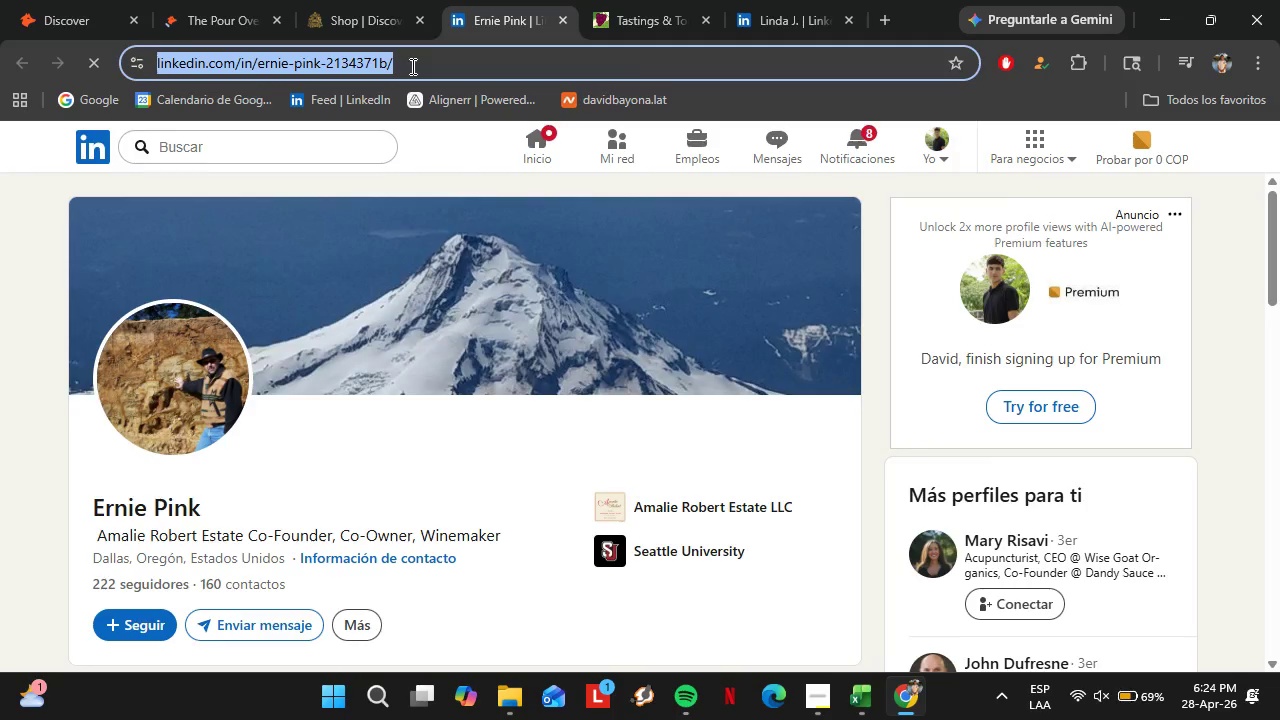 
triple_click([1021, 557])
 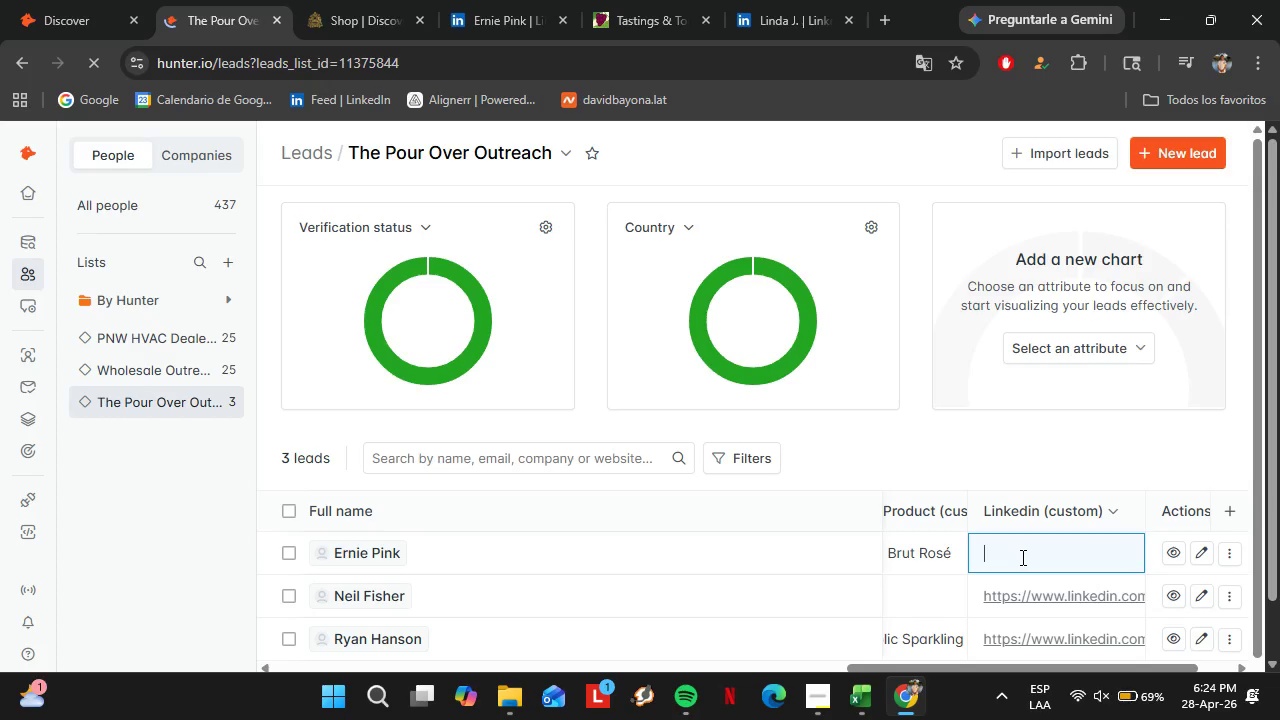 
triple_click([1021, 557])
 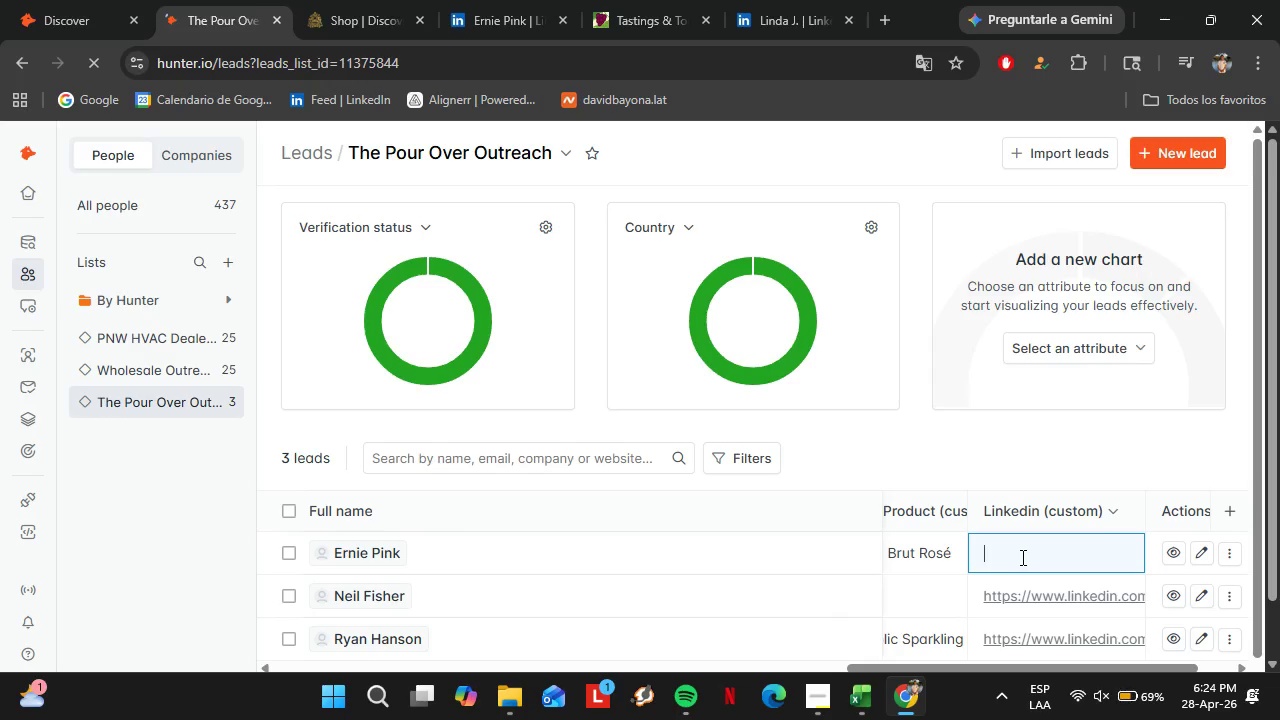 
key(Control+V)
 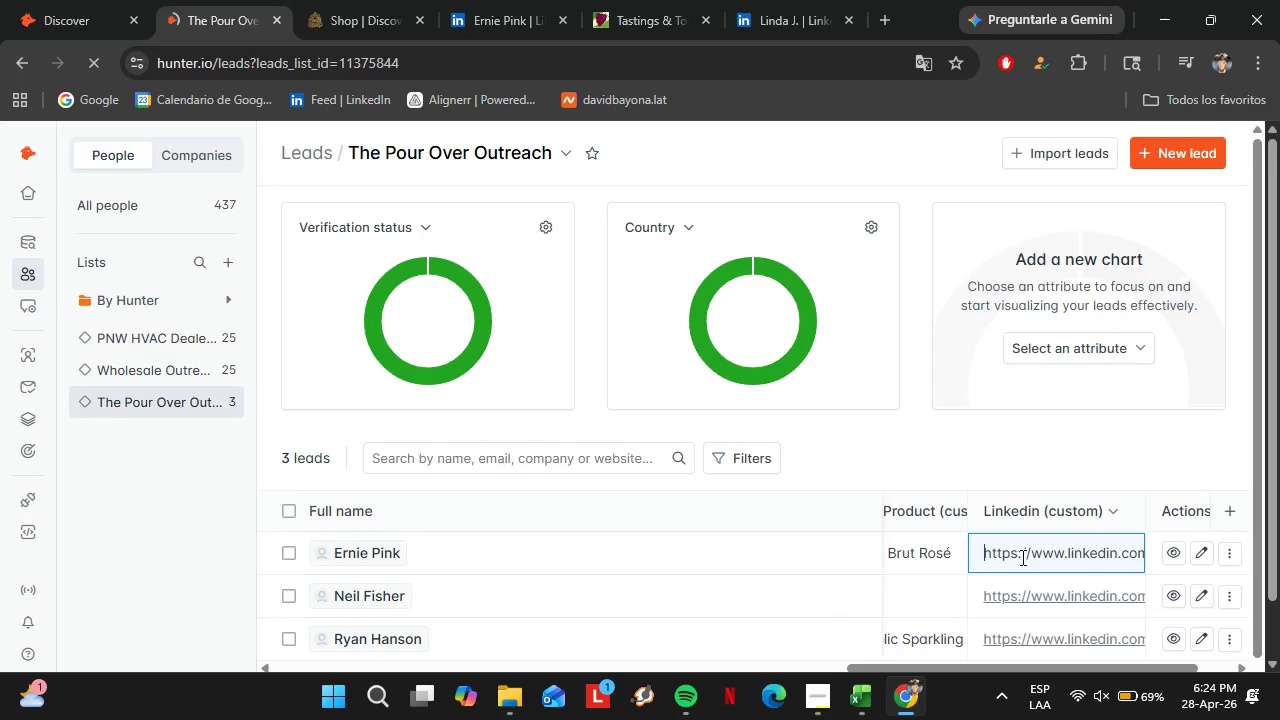 
key(Enter)
 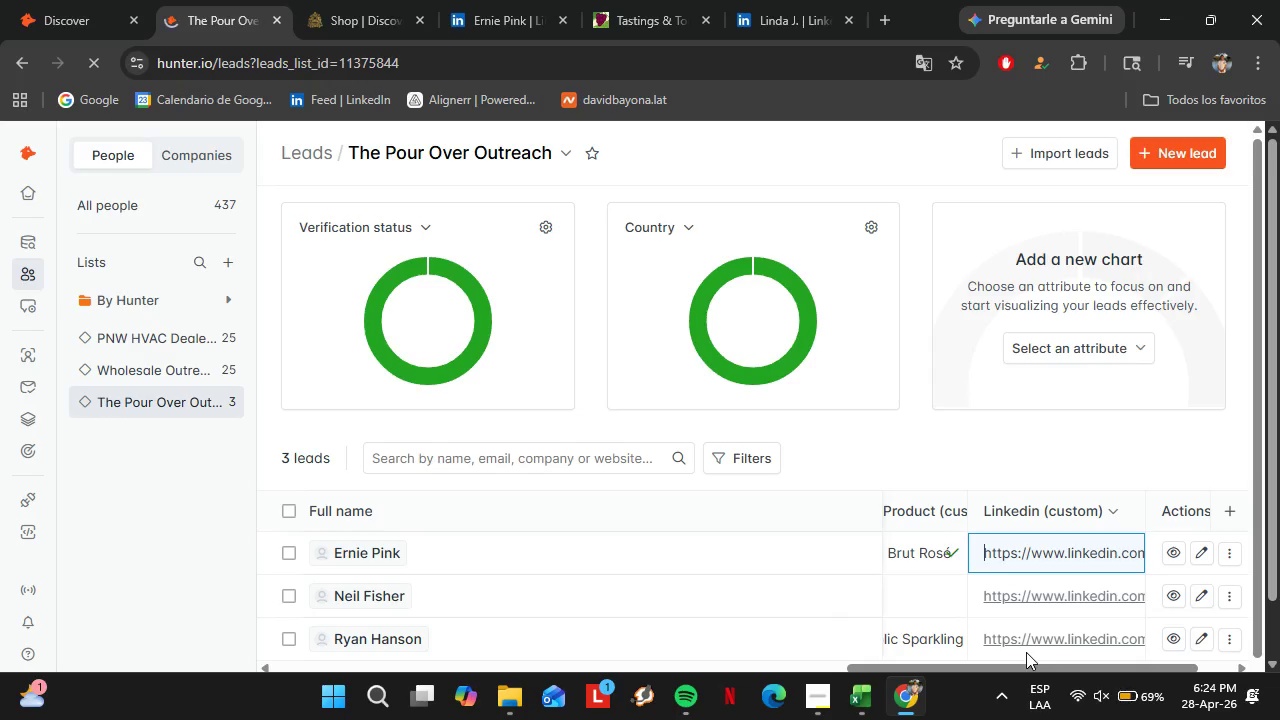 
key(Enter)
 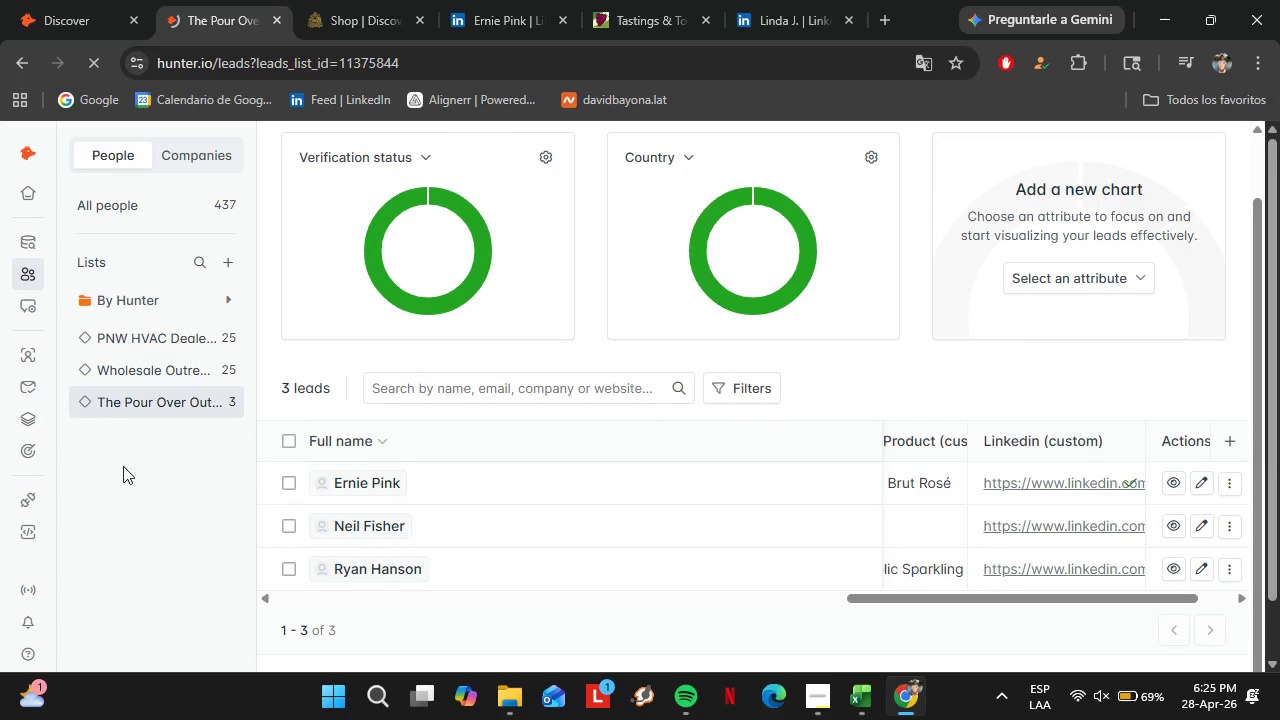 
scroll: coordinate [972, 605], scroll_direction: down, amount: 2.0
 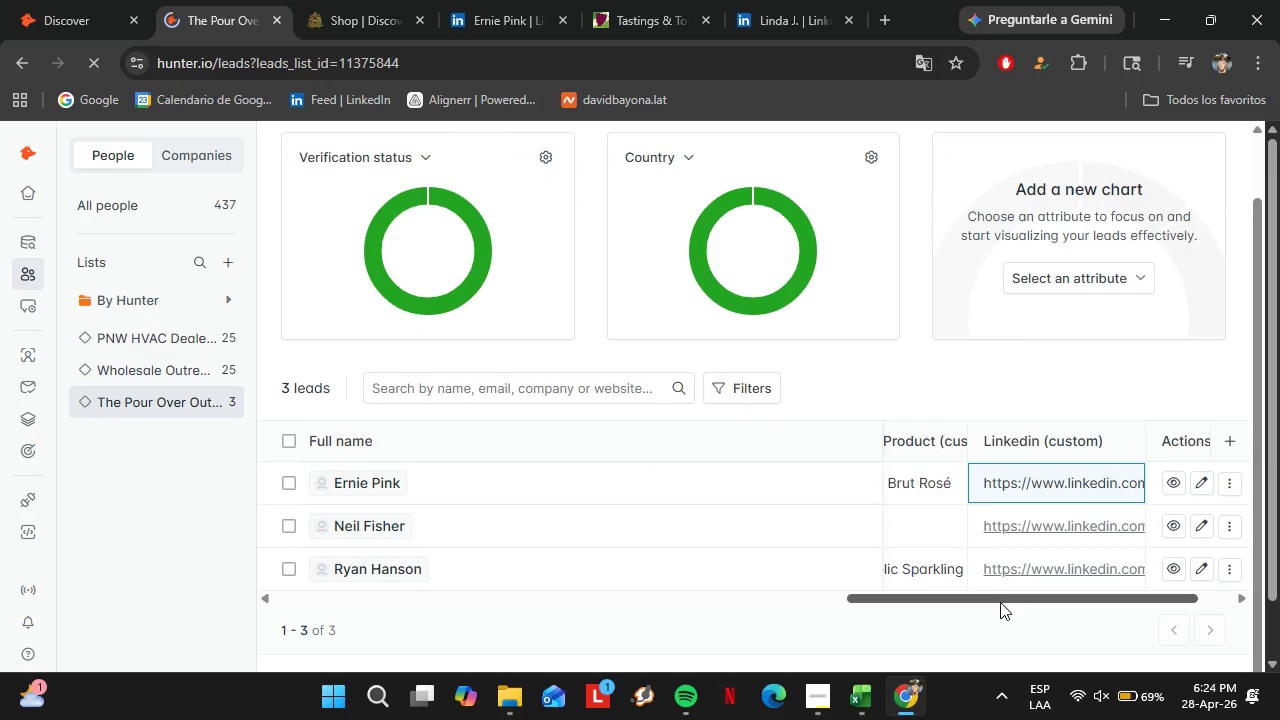 
left_click([45, 0])
 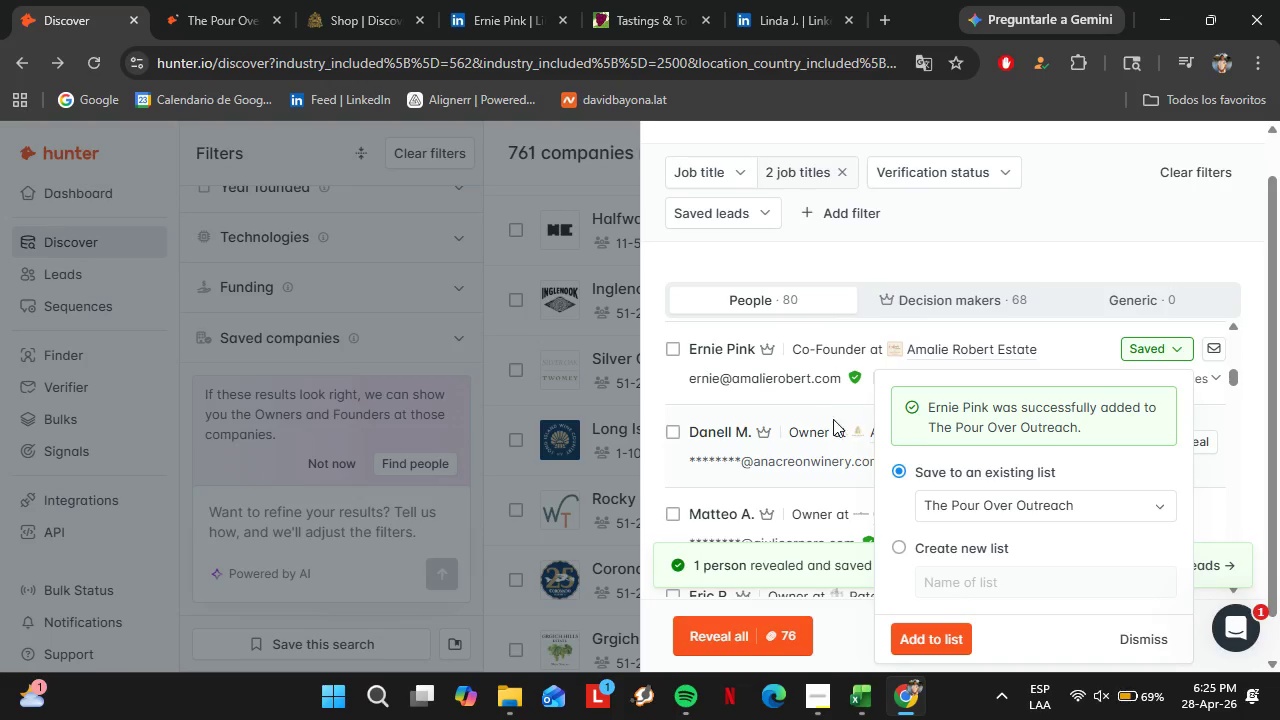 
scroll: coordinate [827, 421], scroll_direction: down, amount: 1.0
 